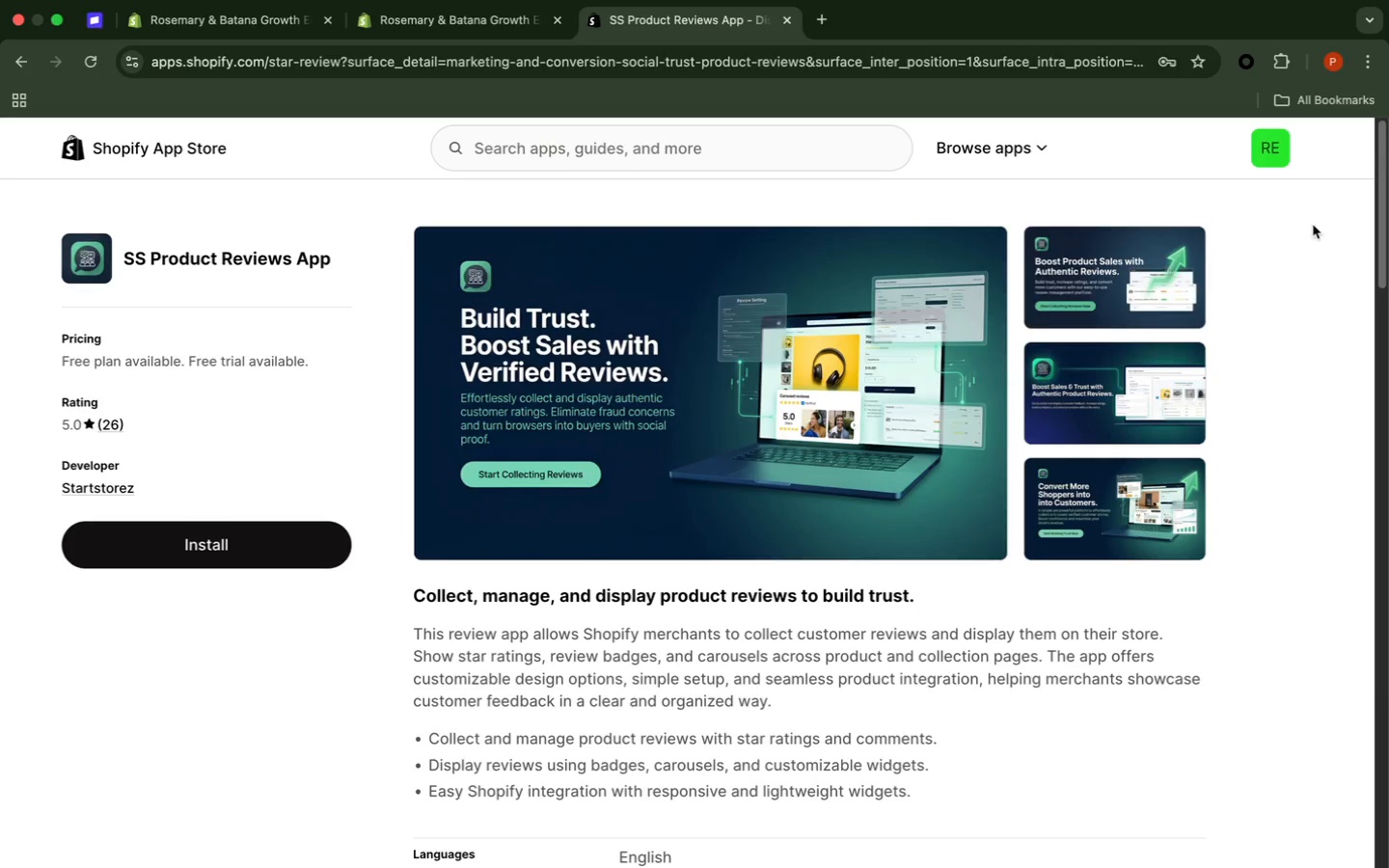 
left_click_drag(start_coordinate=[1379, 192], to_coordinate=[1385, 529])
 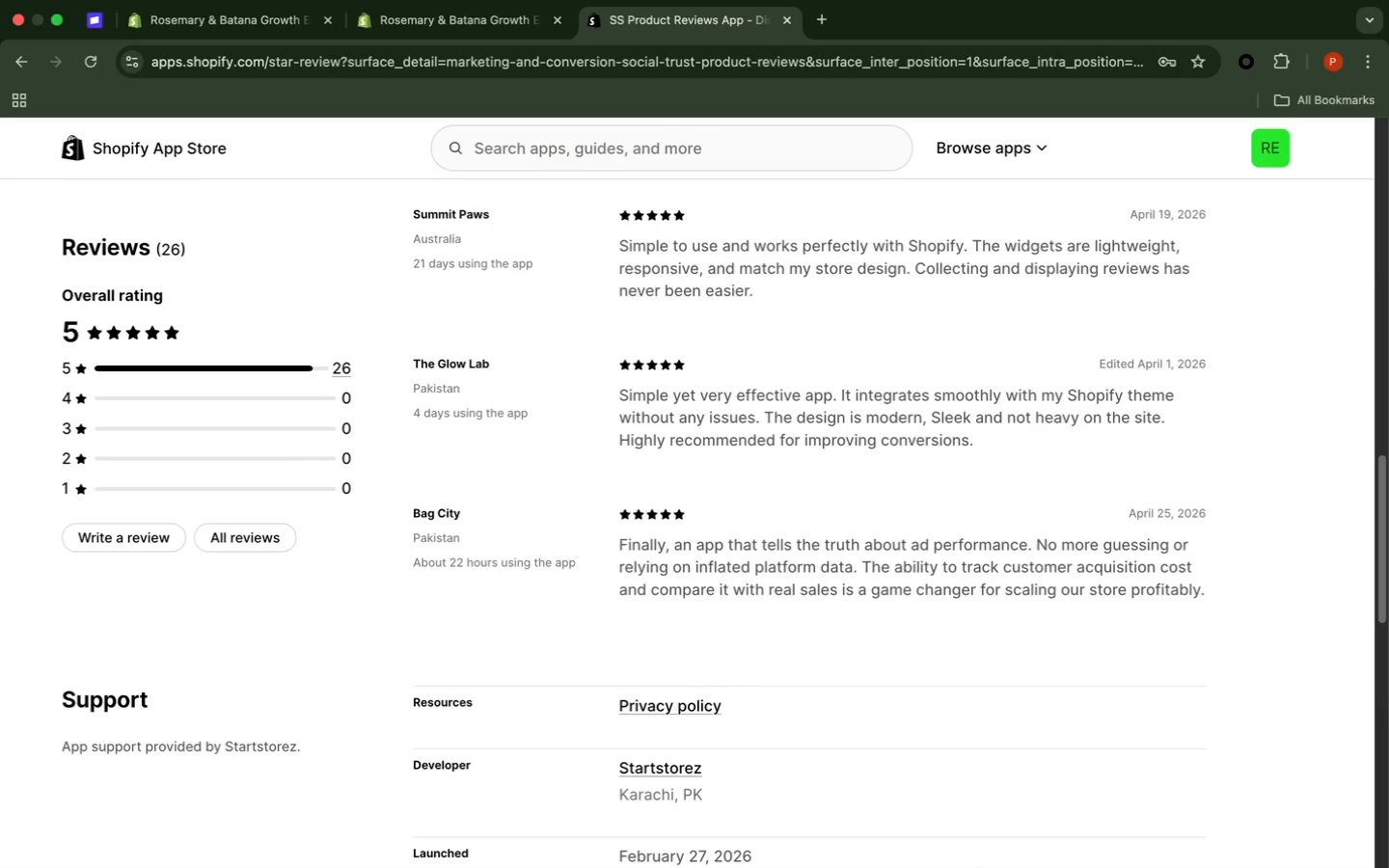 
wait(19.59)
 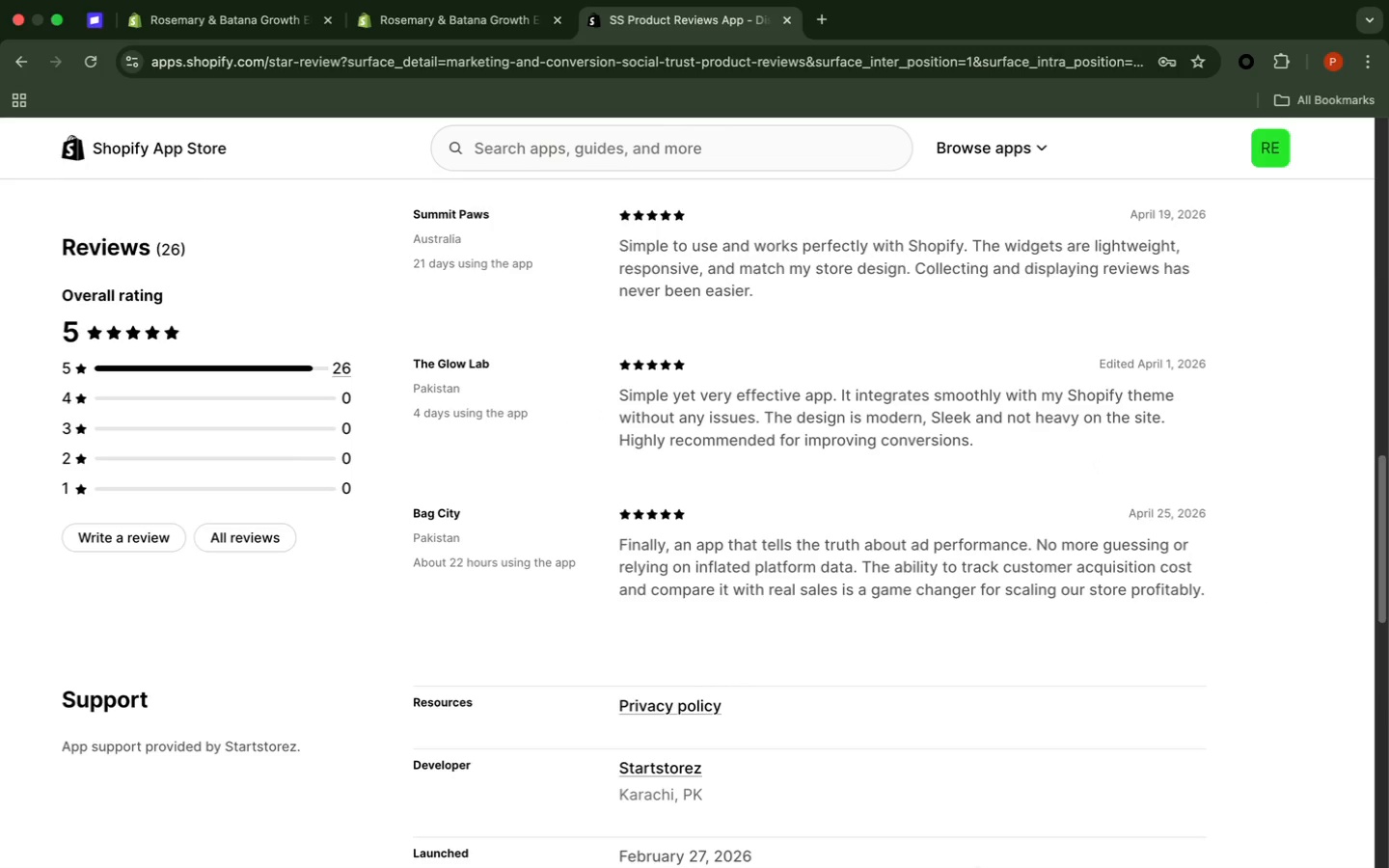 
scroll: coordinate [138, 452], scroll_direction: down, amount: 14.0
 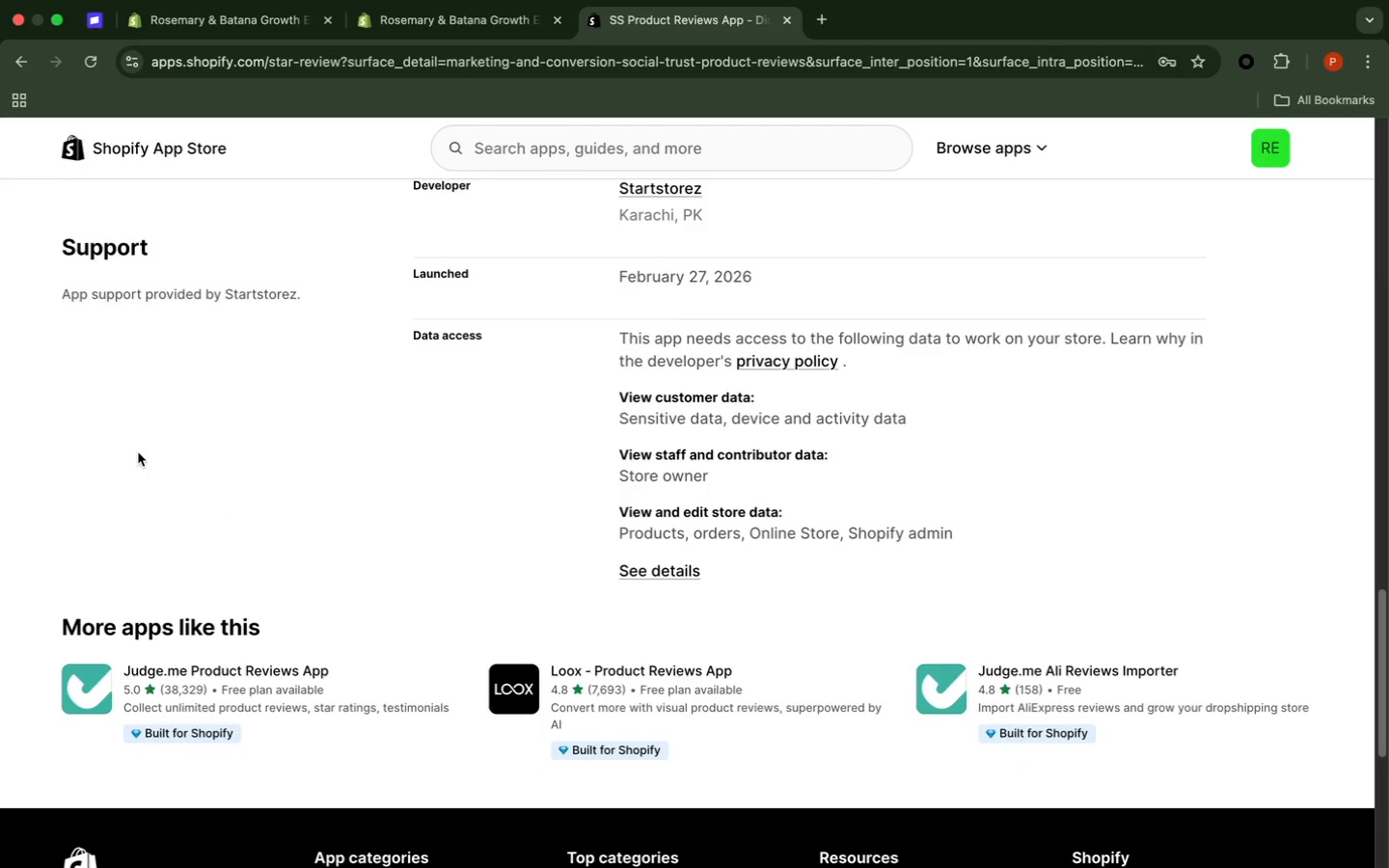 
right_click([136, 453])
 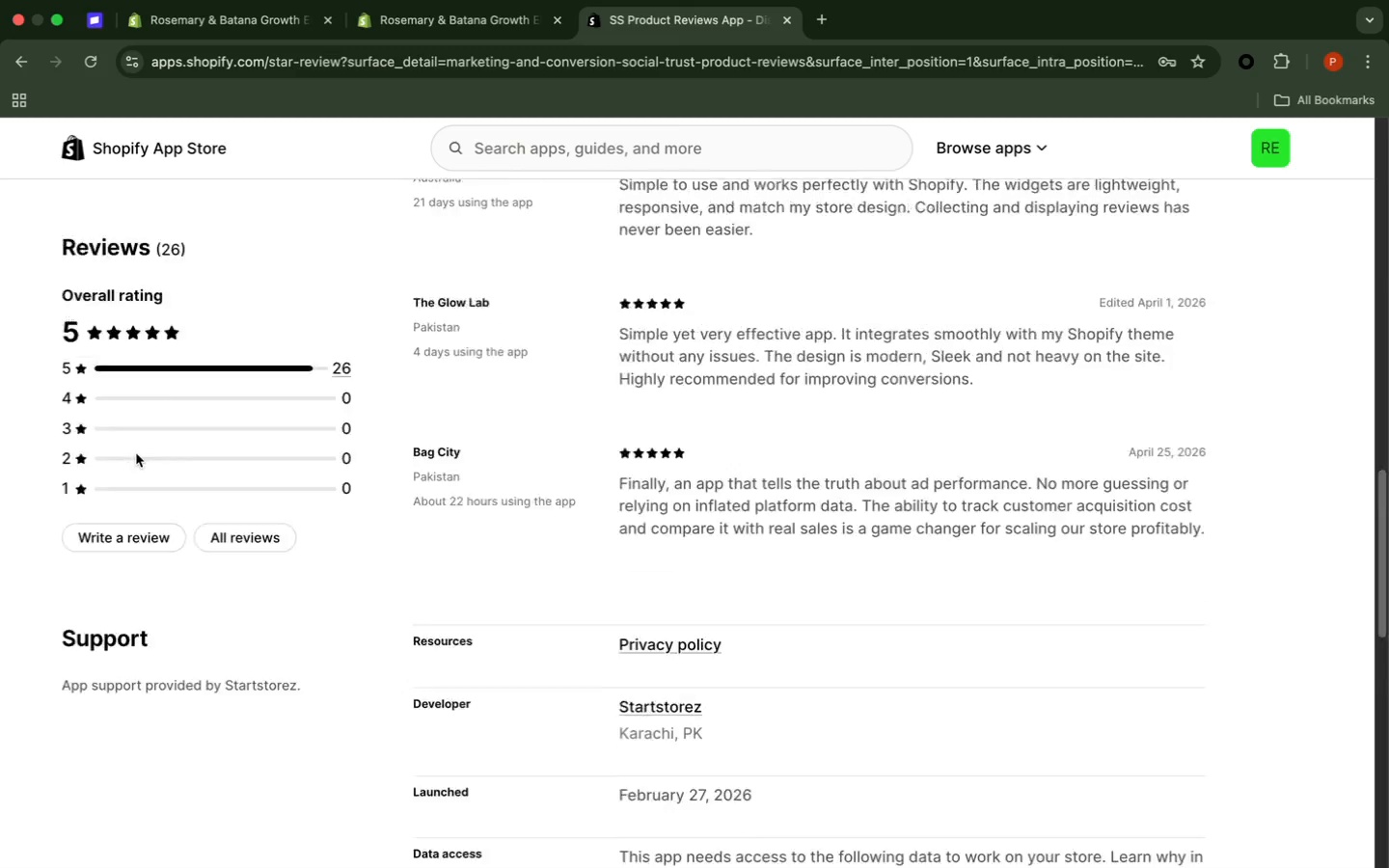 
left_click([136, 452])
 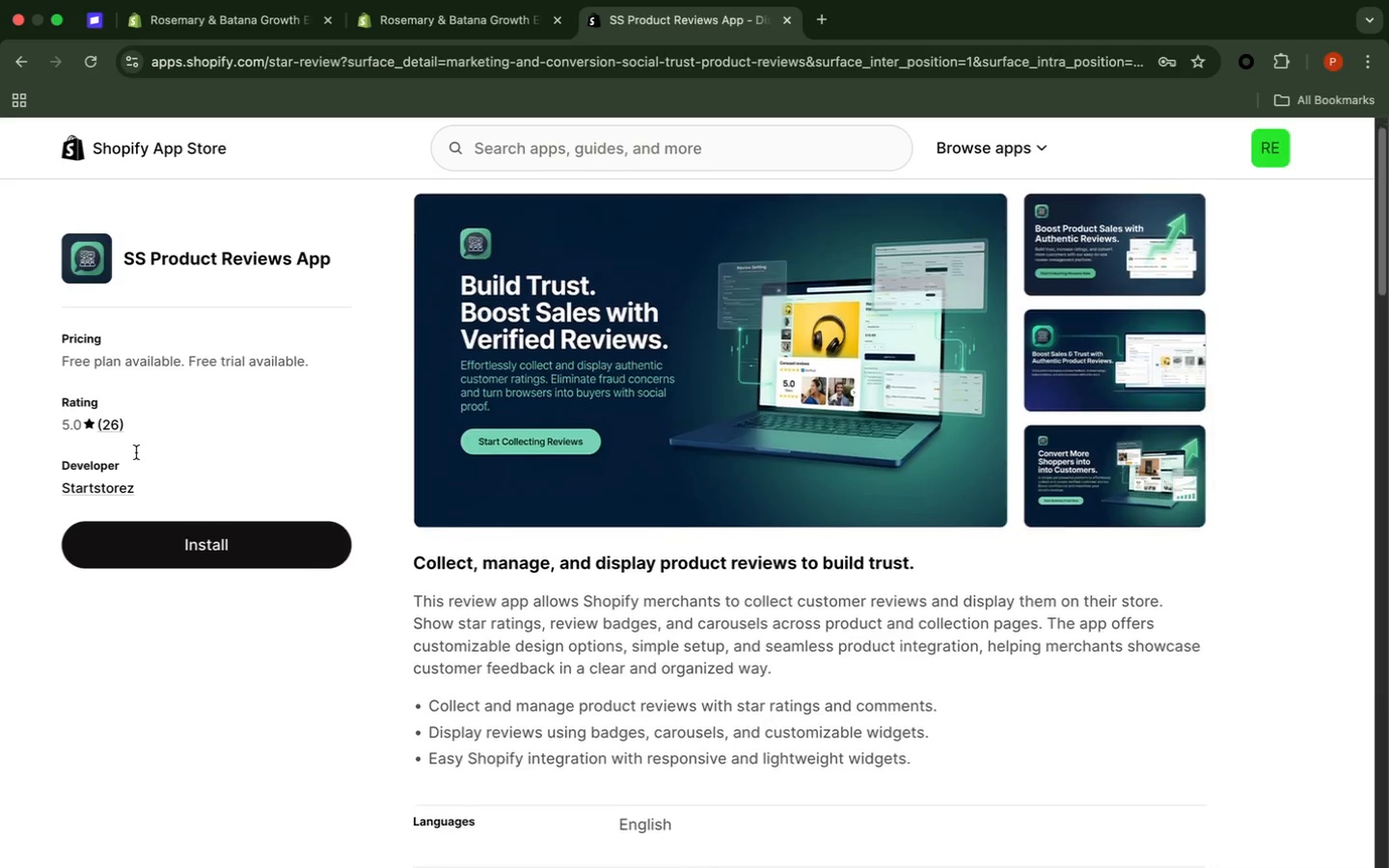 
right_click([136, 452])
 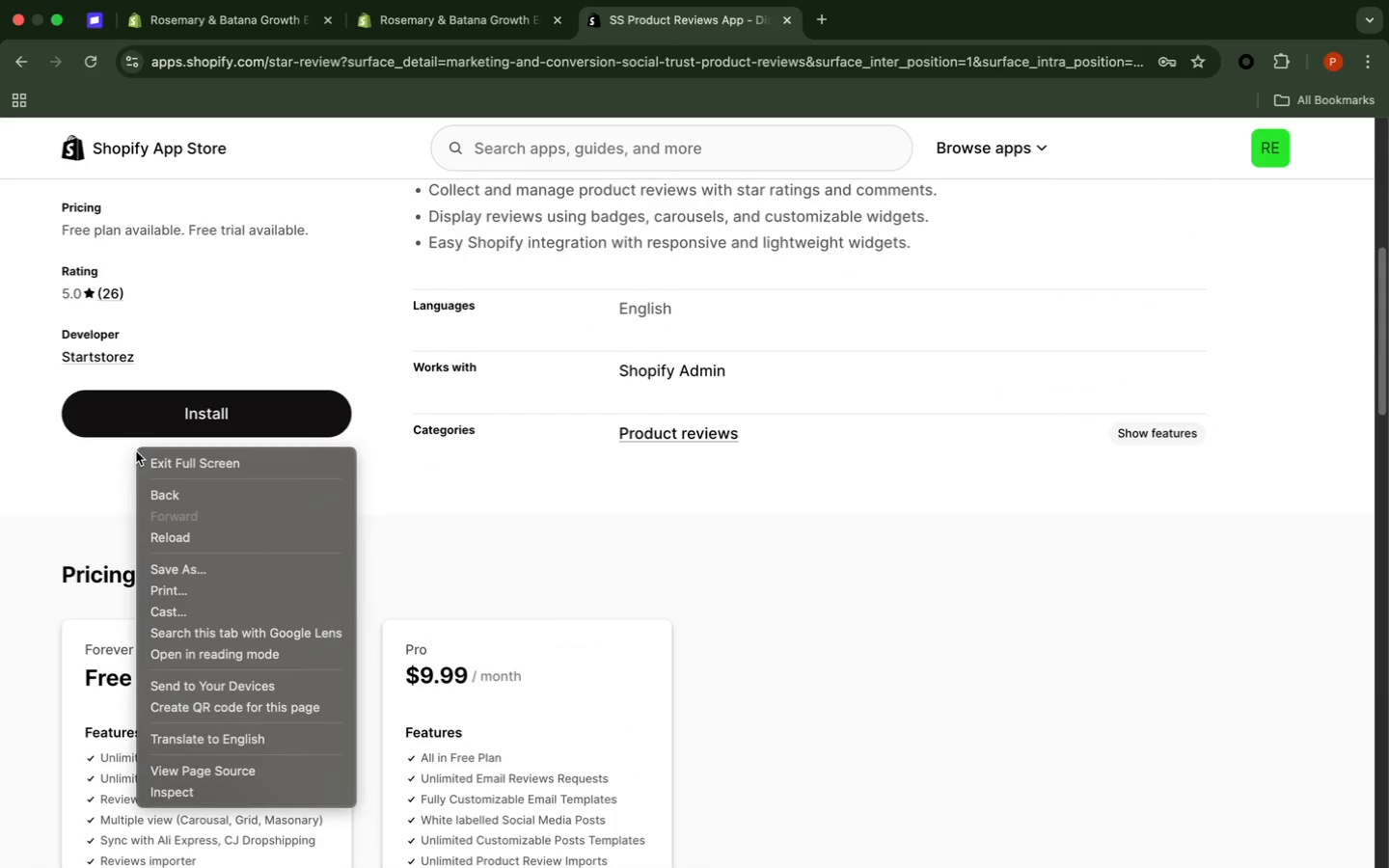 
scroll: coordinate [151, 312], scroll_direction: up, amount: 53.0
 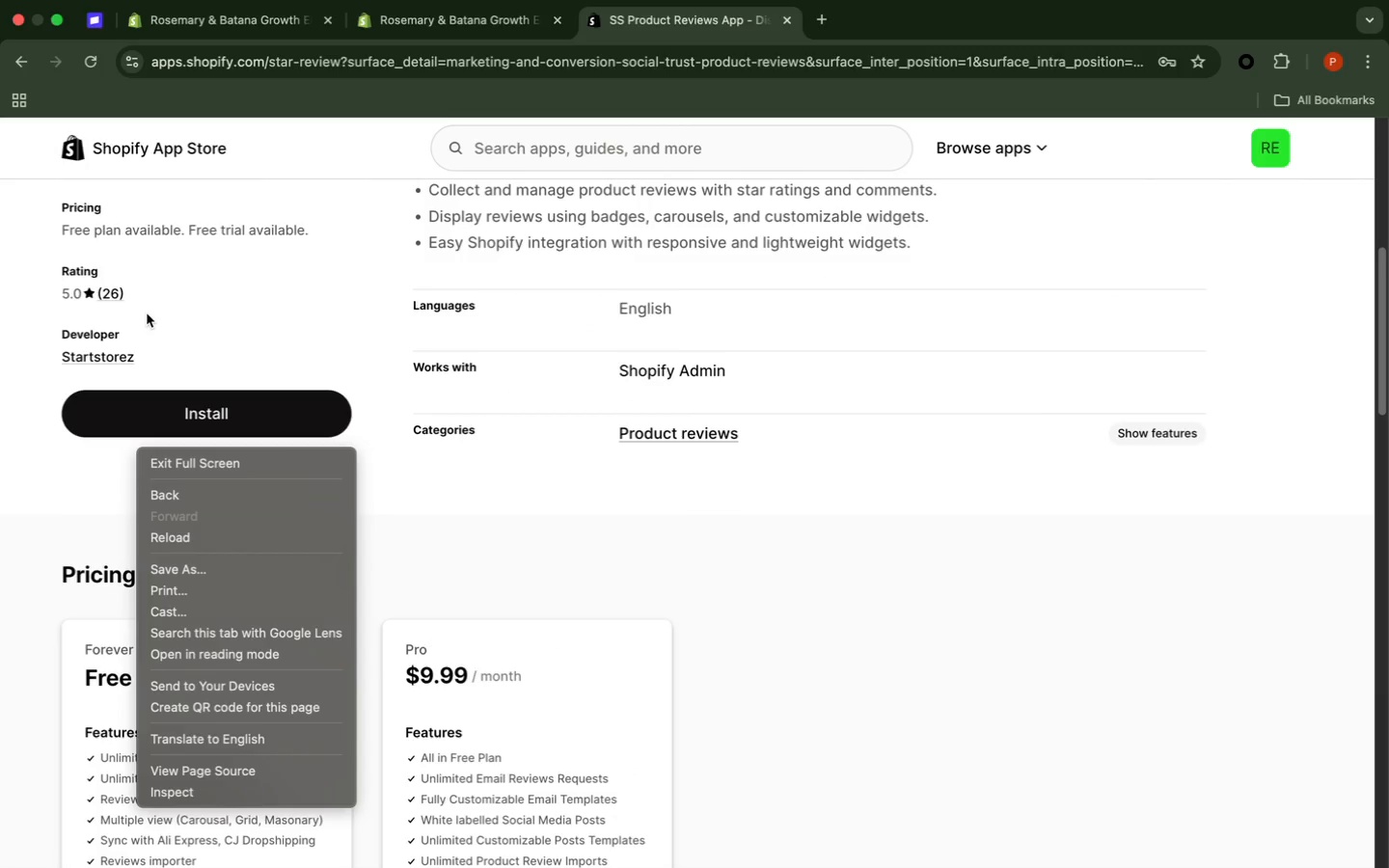 
left_click([855, 364])
 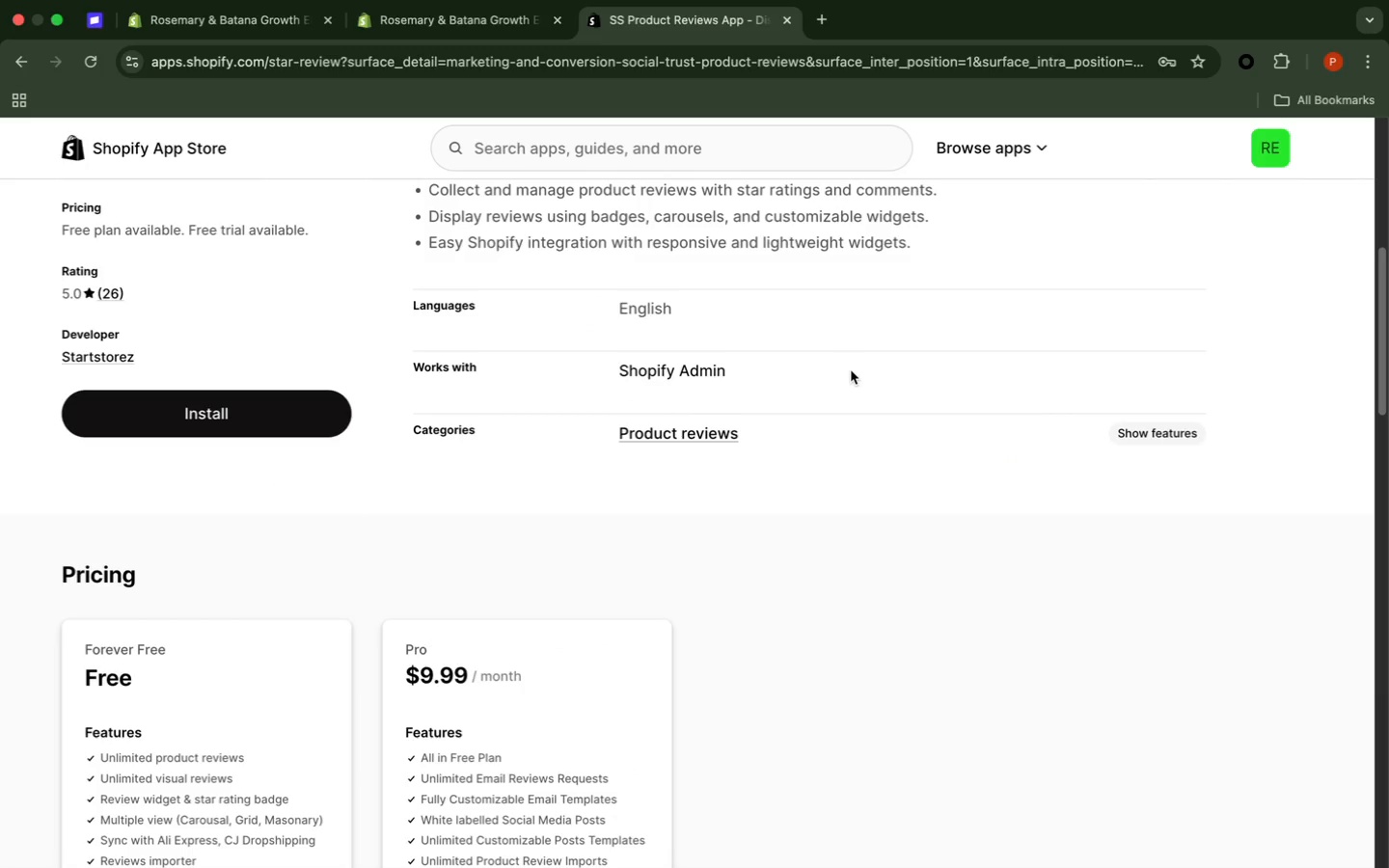 
scroll: coordinate [849, 370], scroll_direction: down, amount: 5.0
 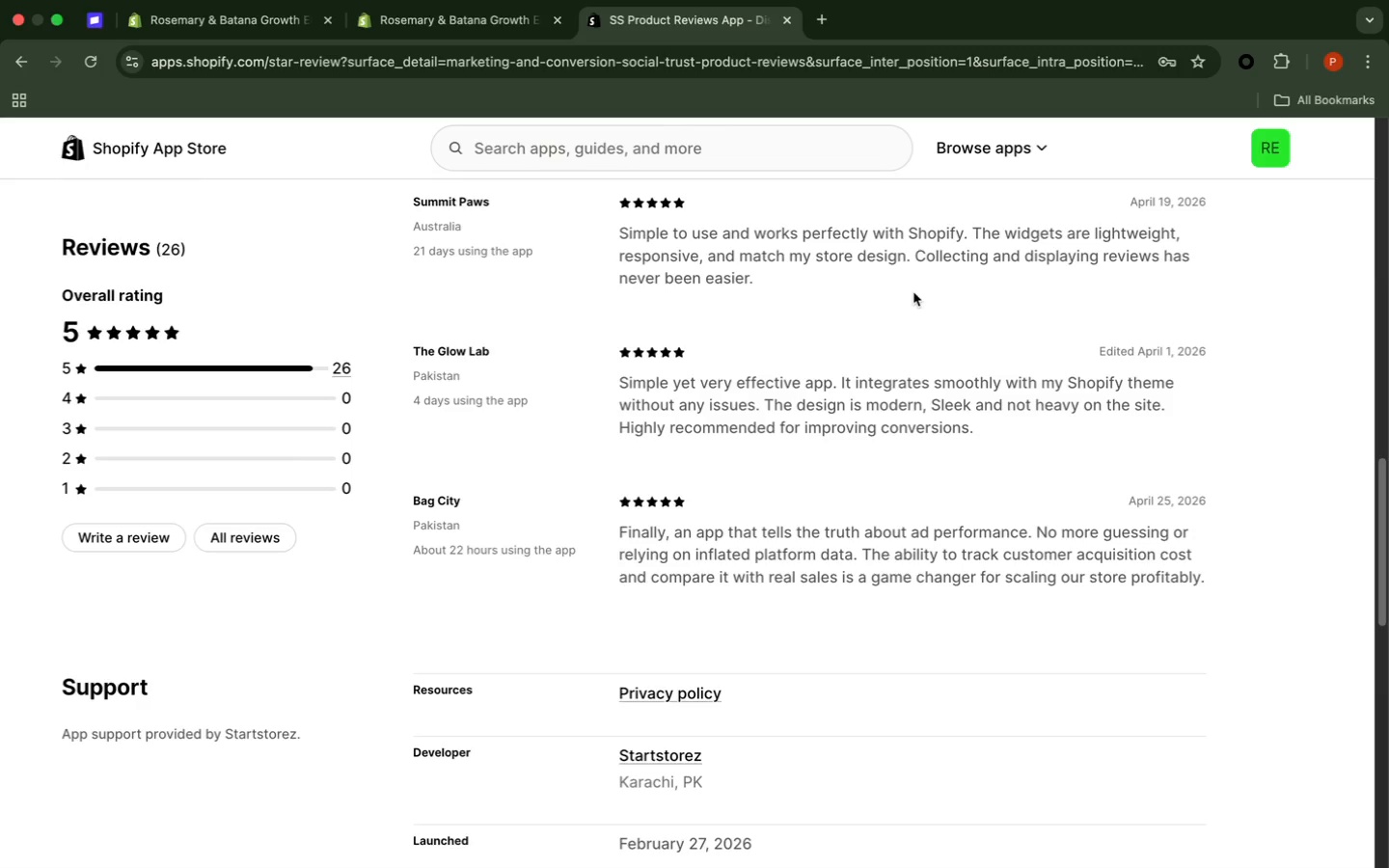 
wait(20.57)
 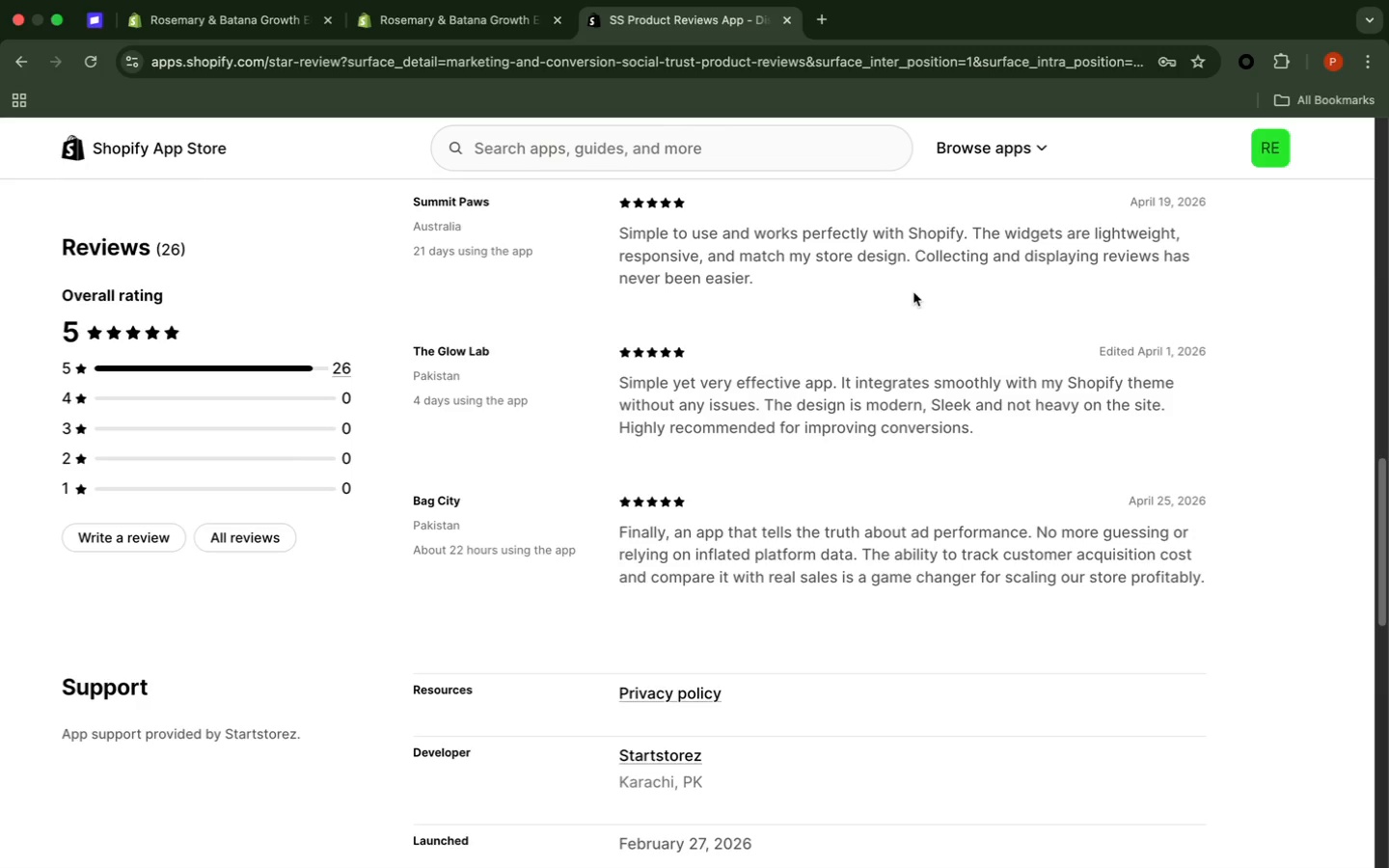 
left_click_drag(start_coordinate=[1384, 570], to_coordinate=[1381, 802])
 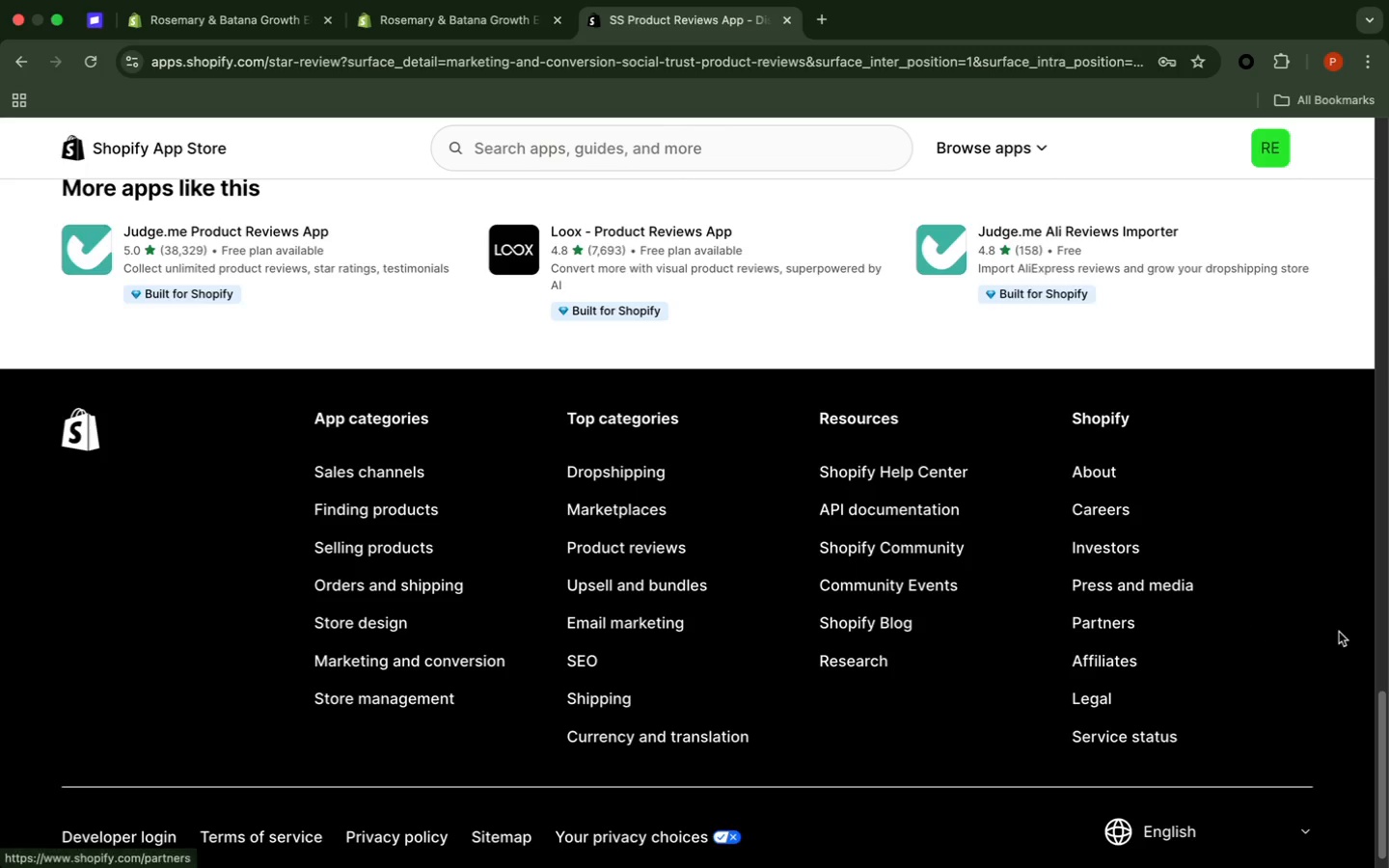 
left_click_drag(start_coordinate=[1387, 724], to_coordinate=[1266, 123])
 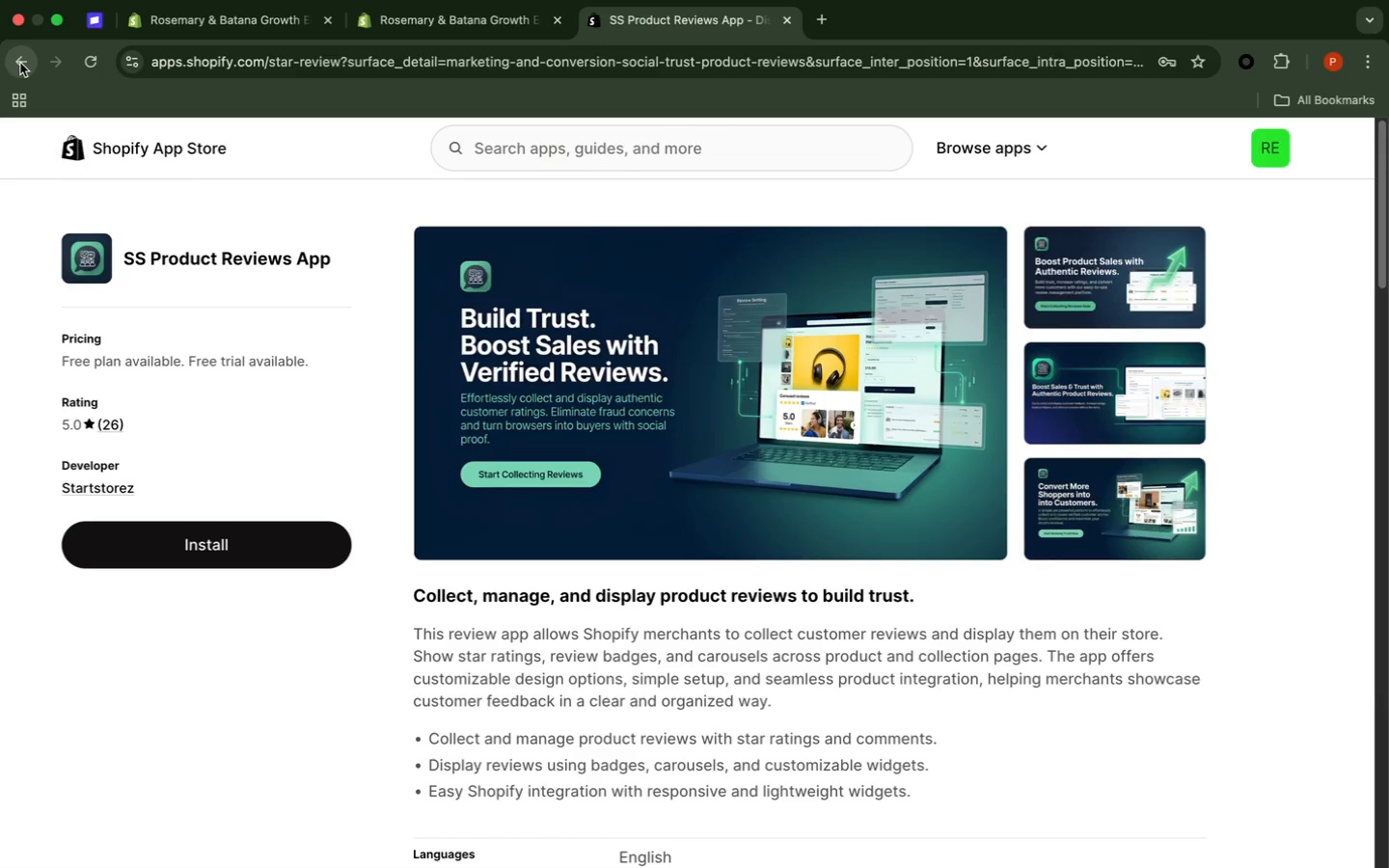 
left_click([20, 63])
 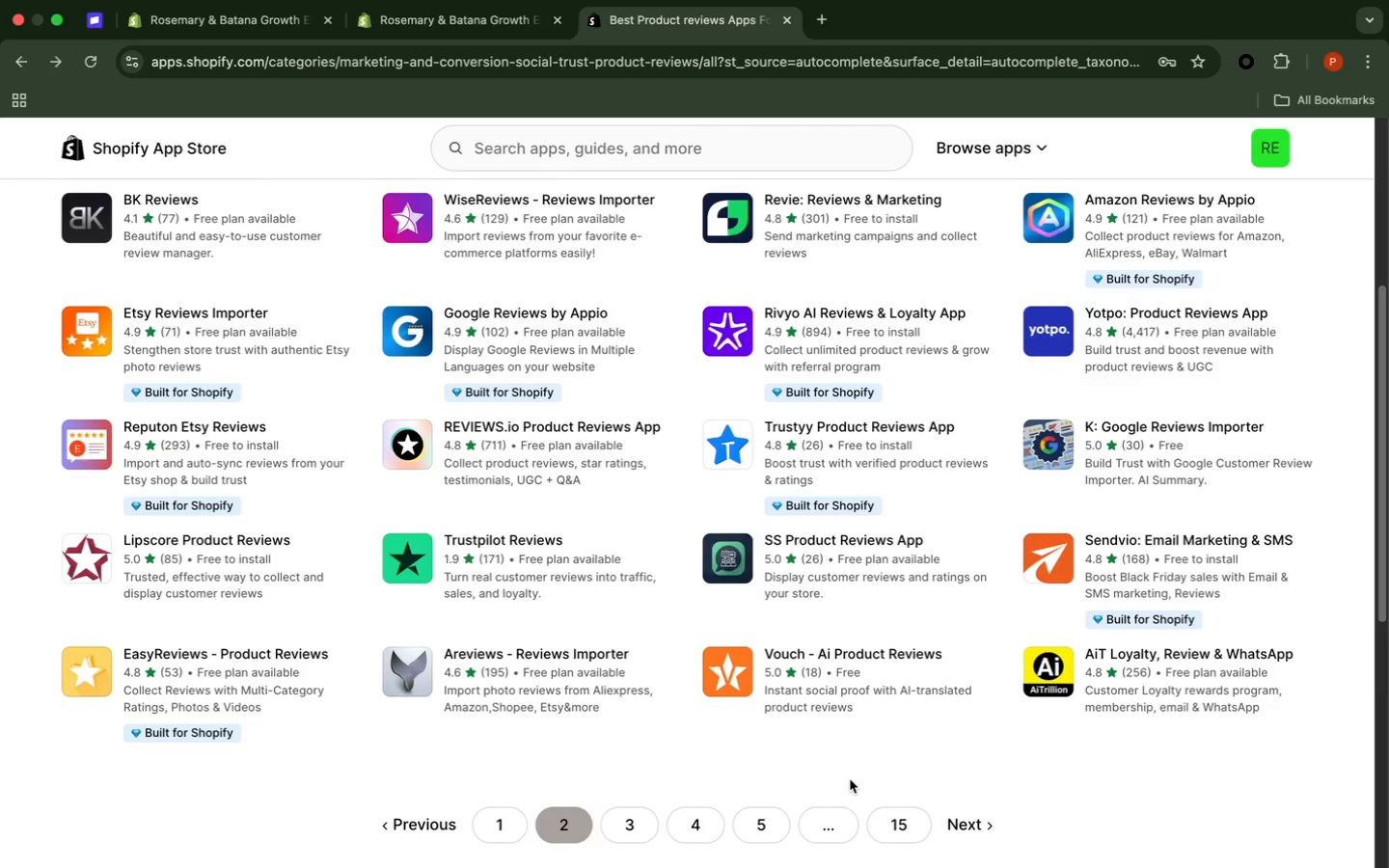 
wait(9.85)
 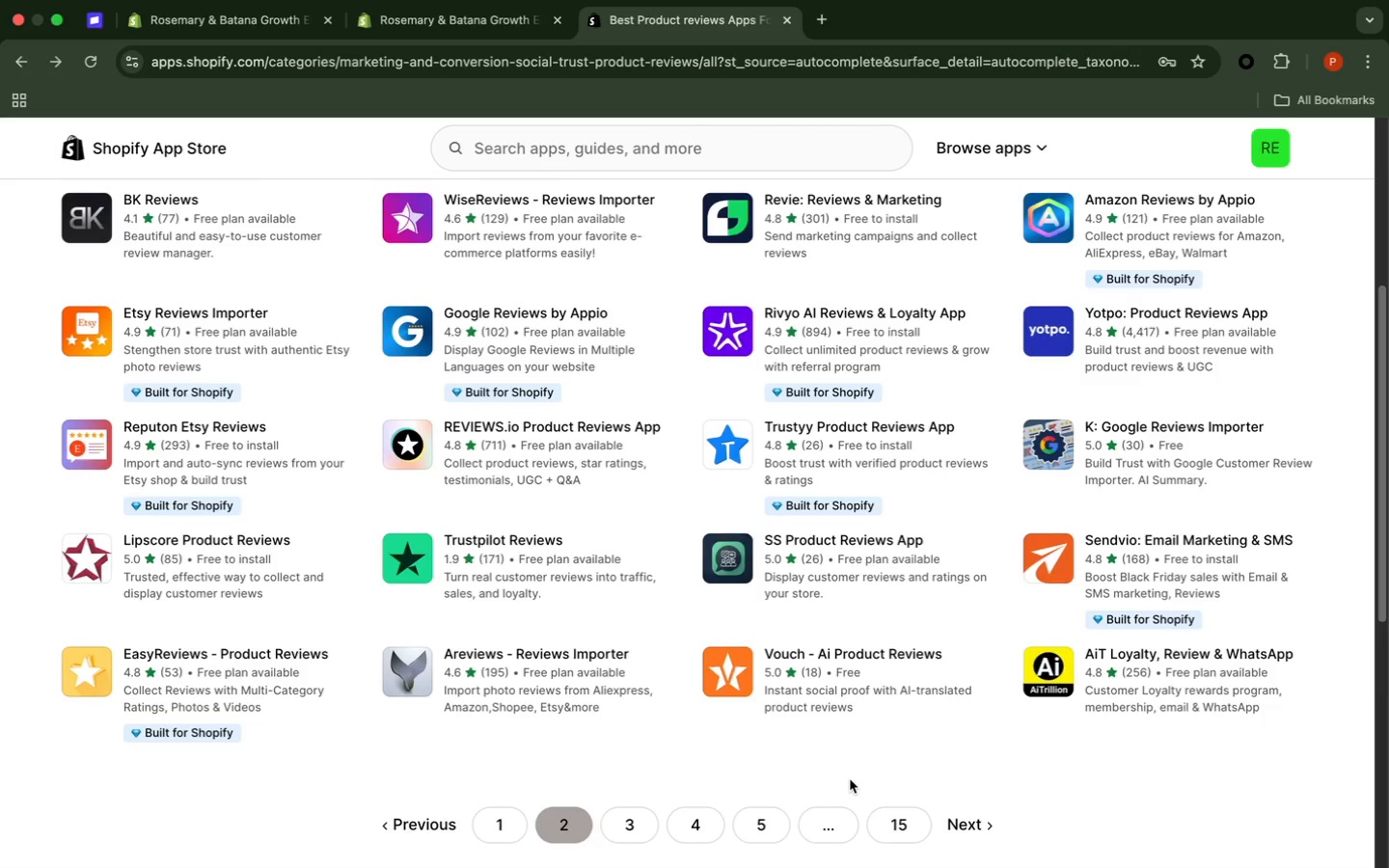 
left_click([1106, 546])
 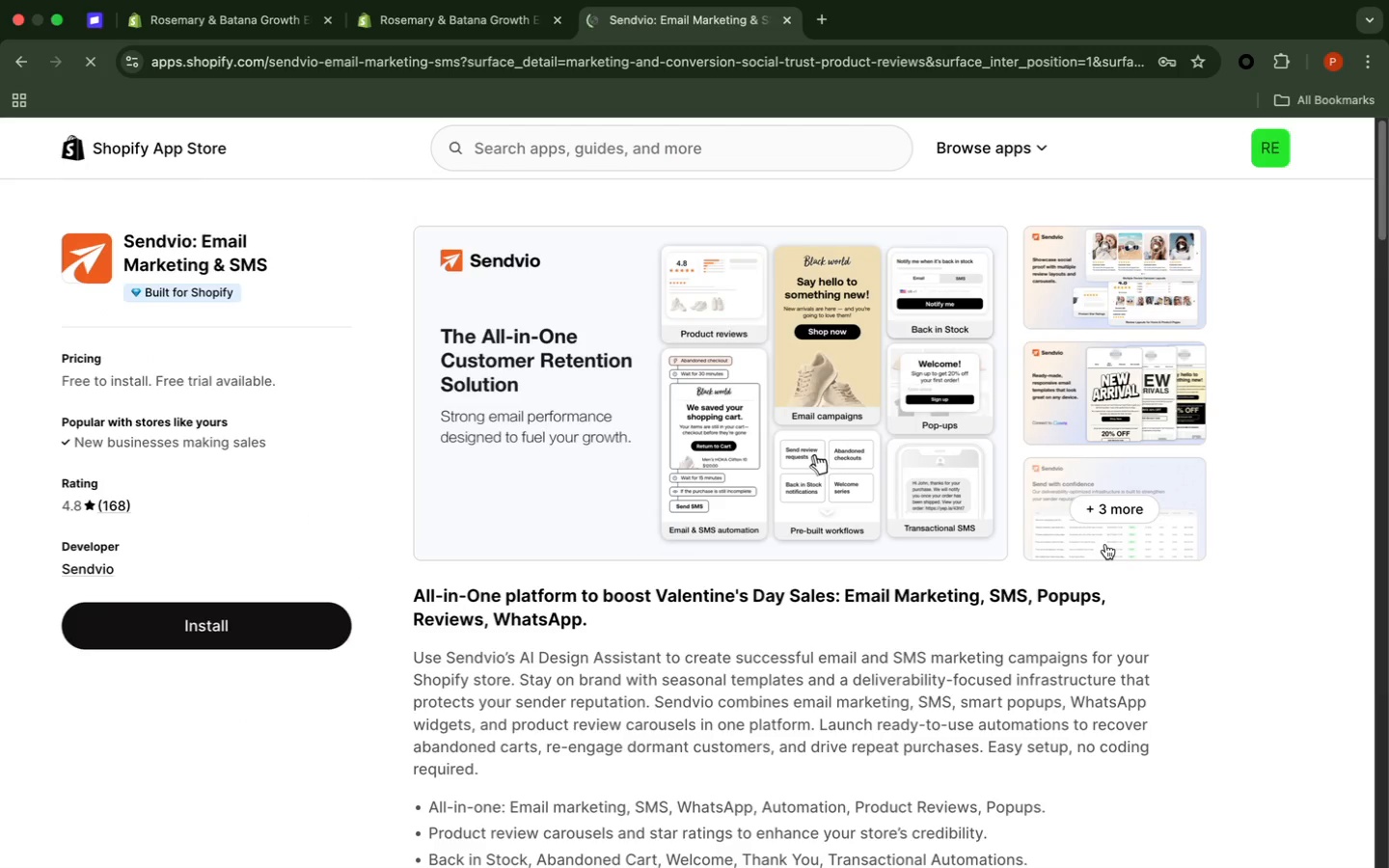 
wait(10.72)
 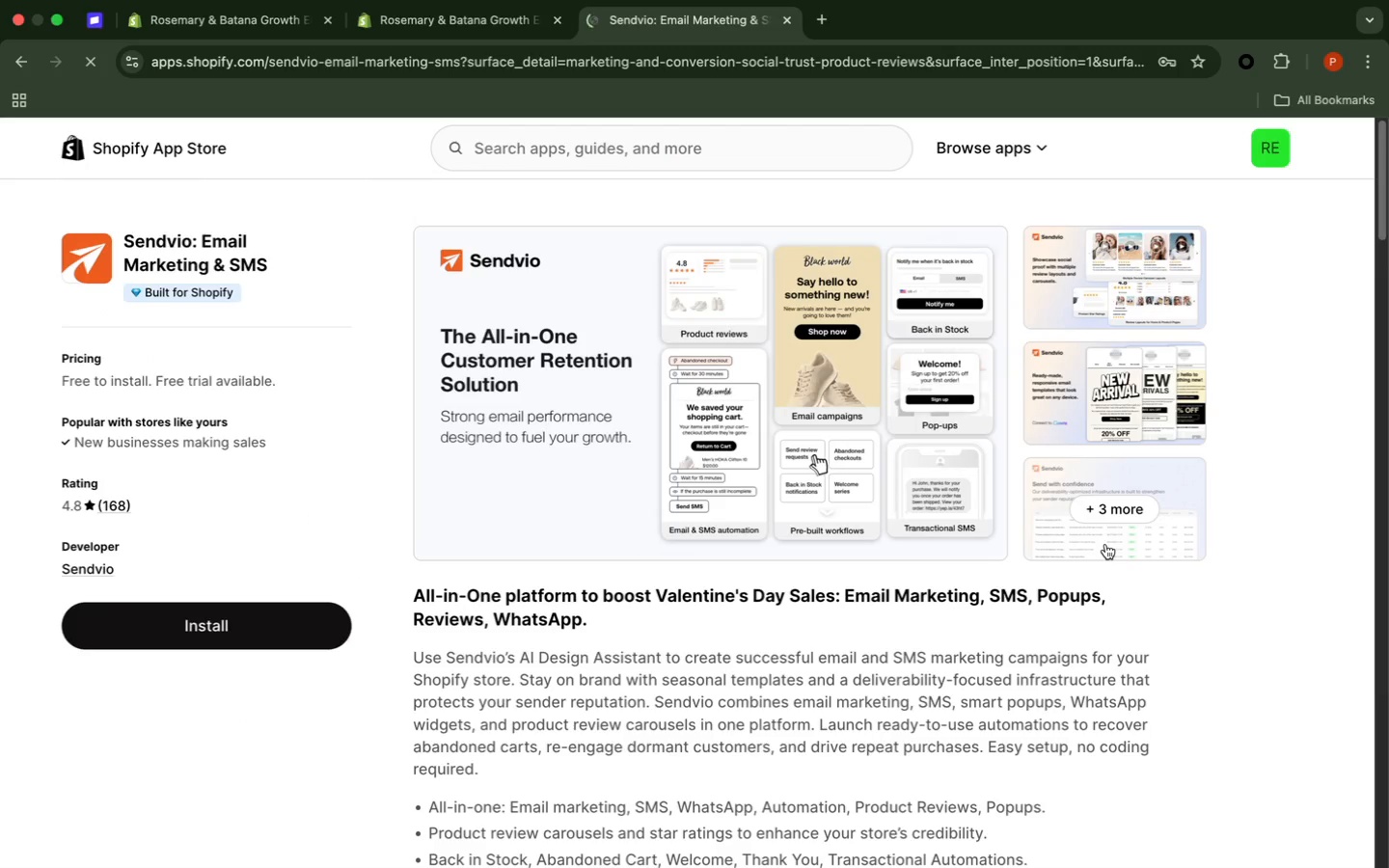 
left_click([1270, 388])
 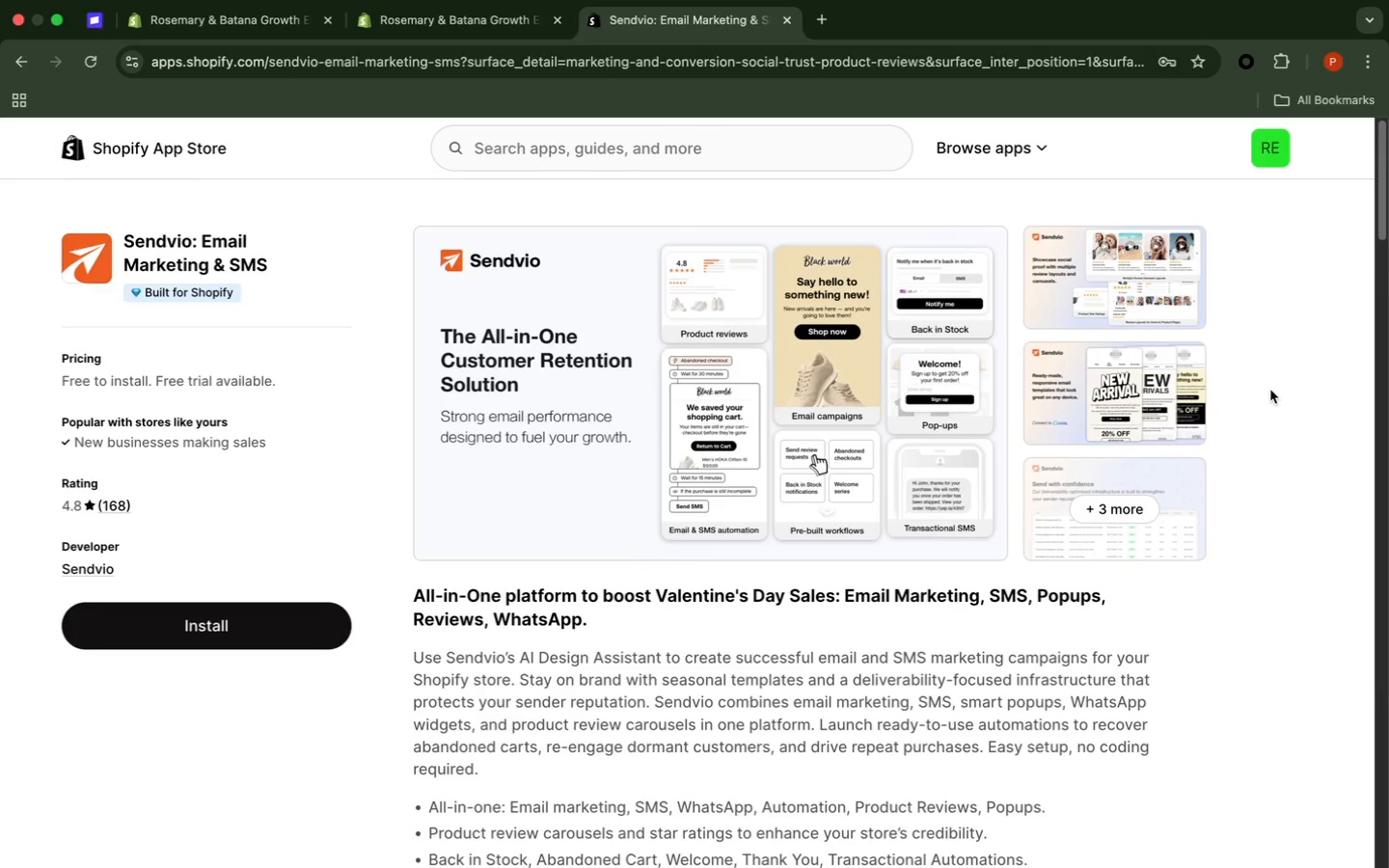 
scroll: coordinate [1270, 390], scroll_direction: down, amount: 2.0
 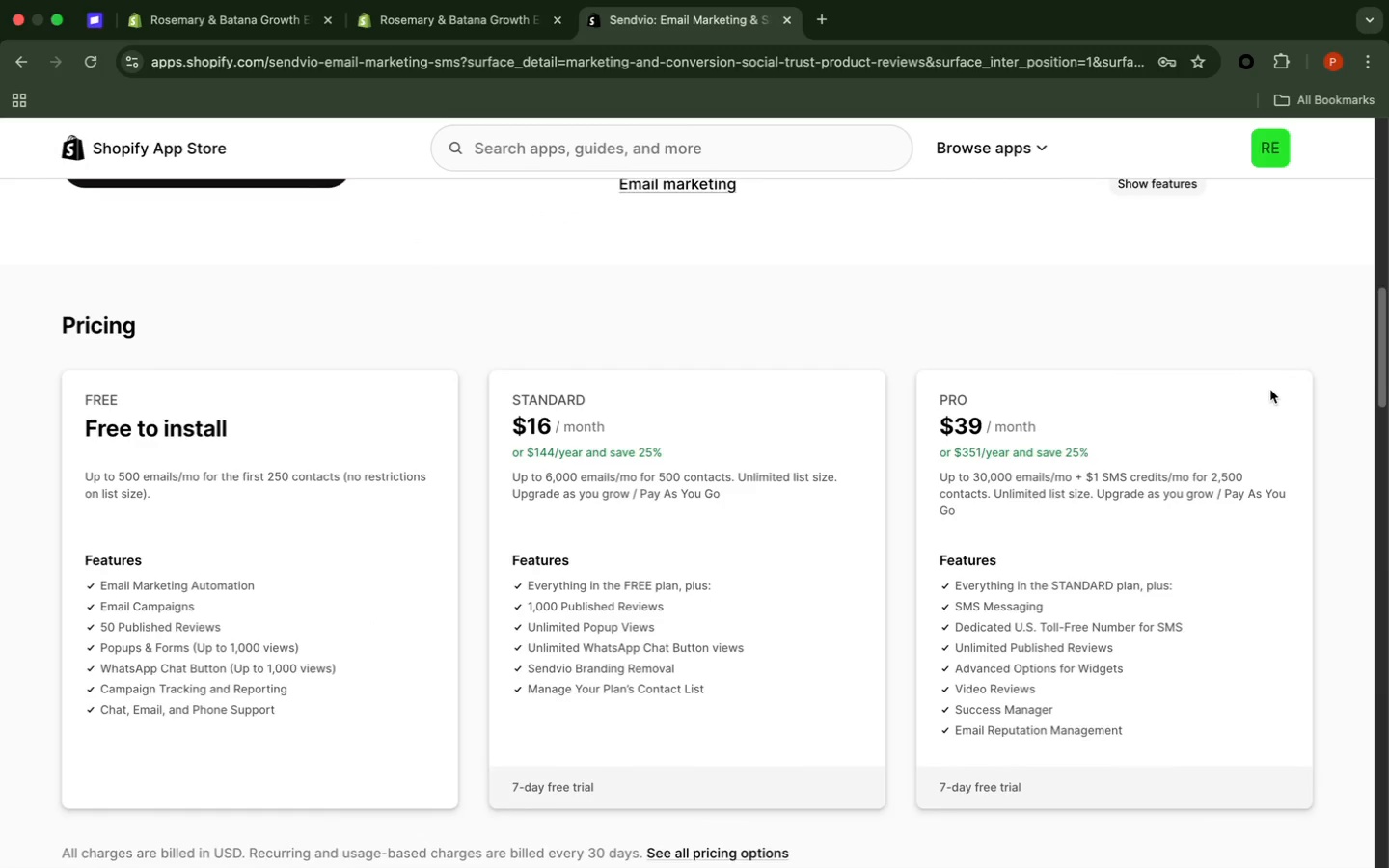 
scroll: coordinate [1269, 410], scroll_direction: up, amount: 113.0
 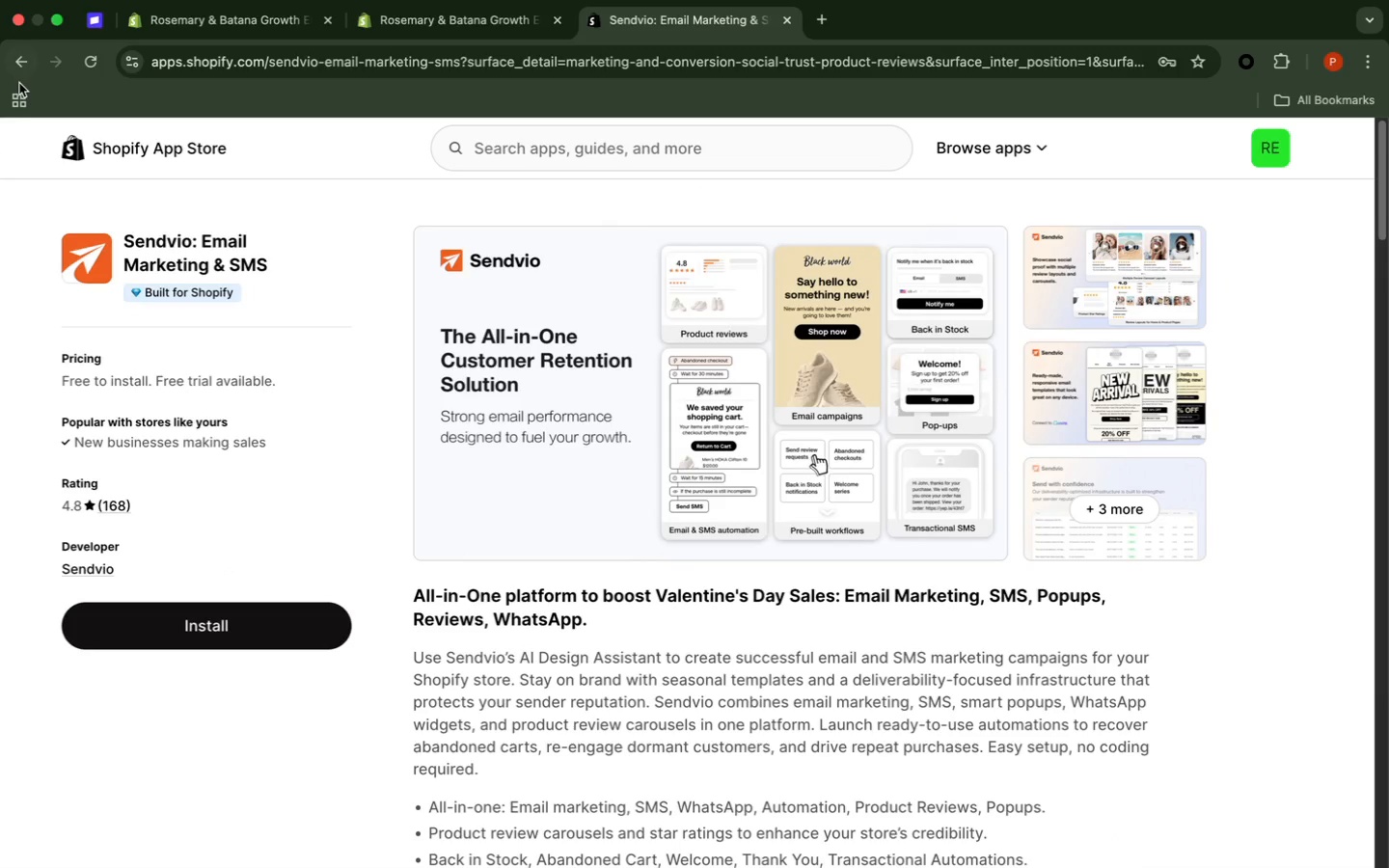 
left_click([19, 69])
 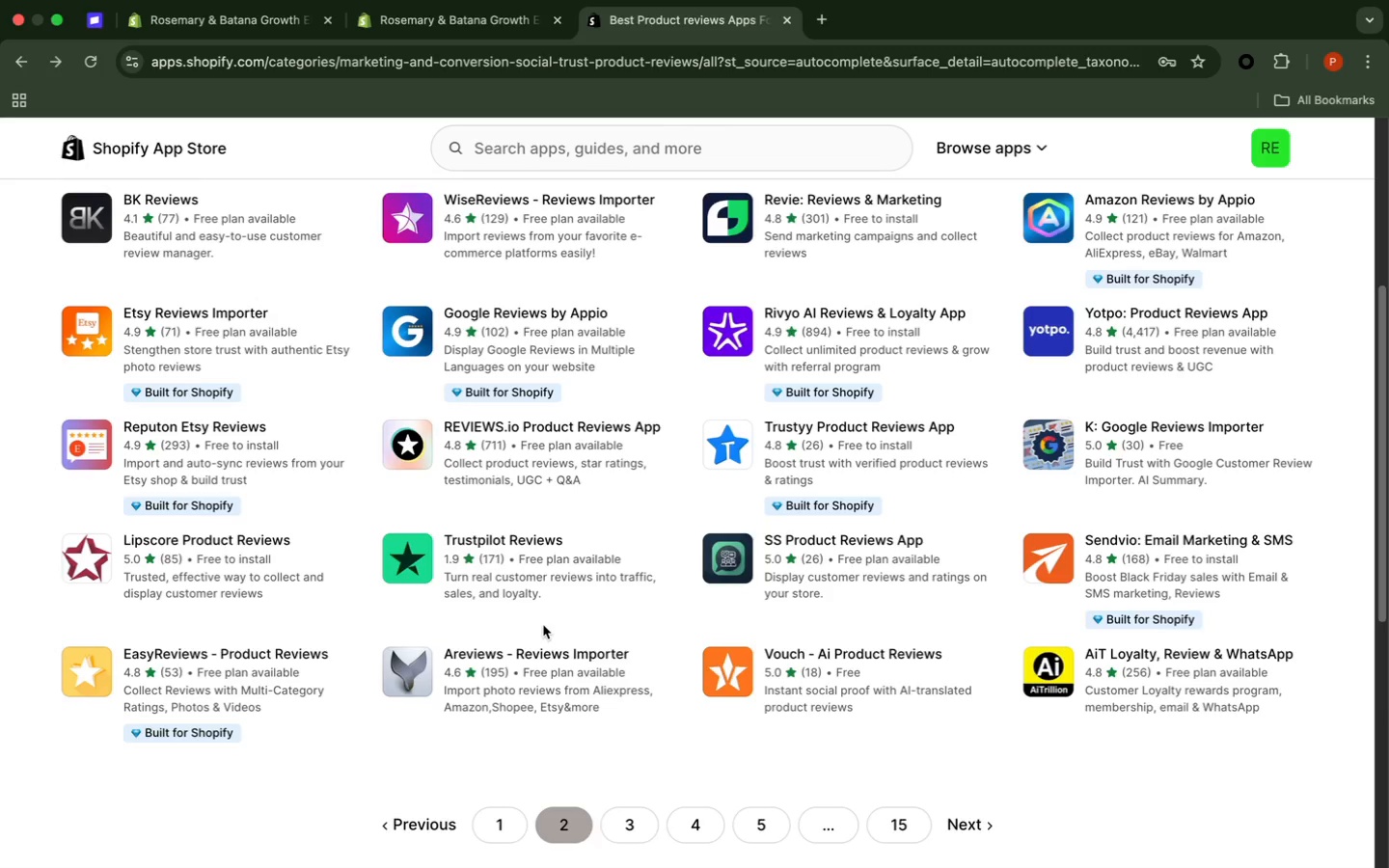 
wait(6.94)
 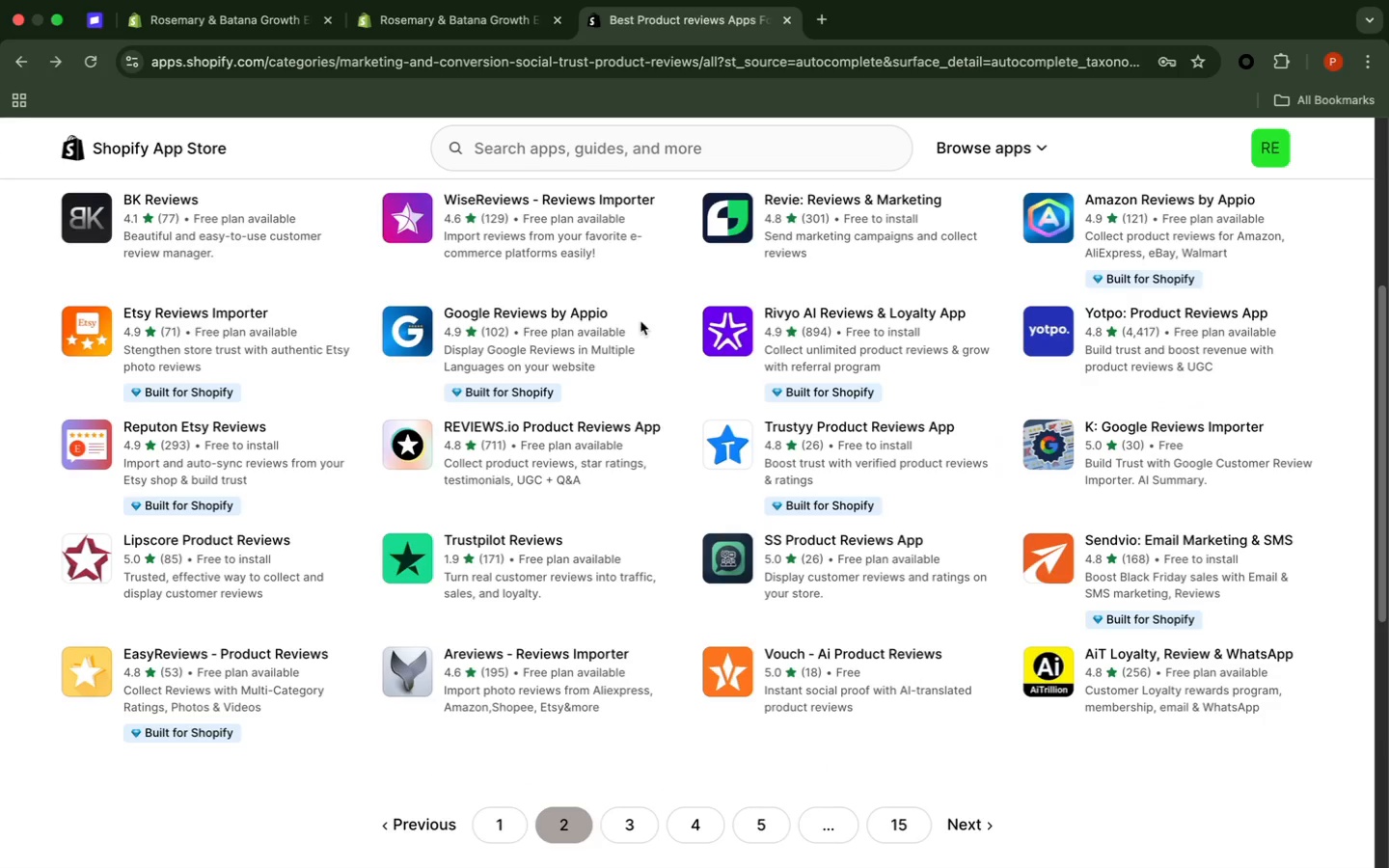 
left_click([527, 660])
 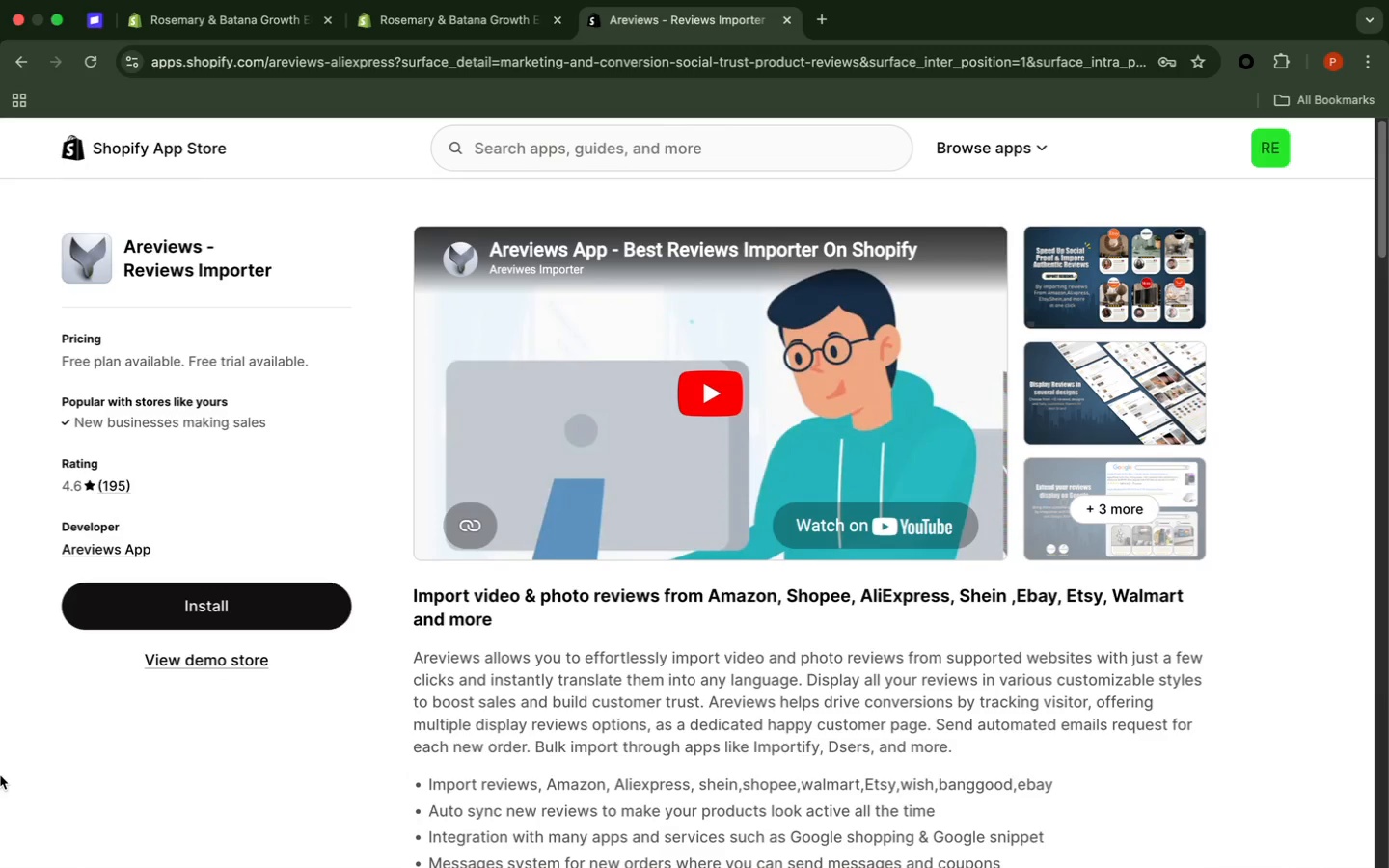 
wait(21.73)
 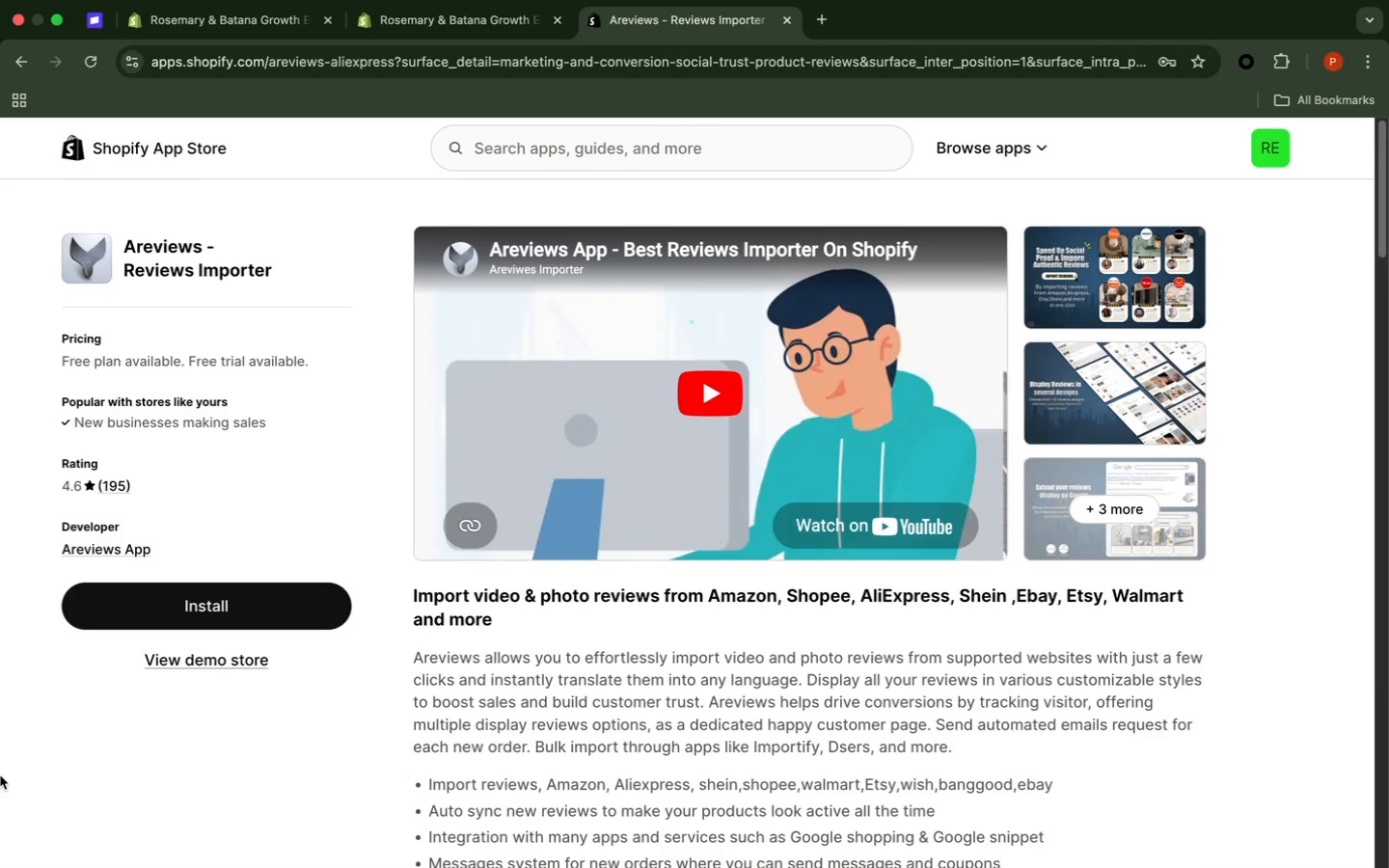 
scroll: coordinate [0, 638], scroll_direction: down, amount: 25.0
 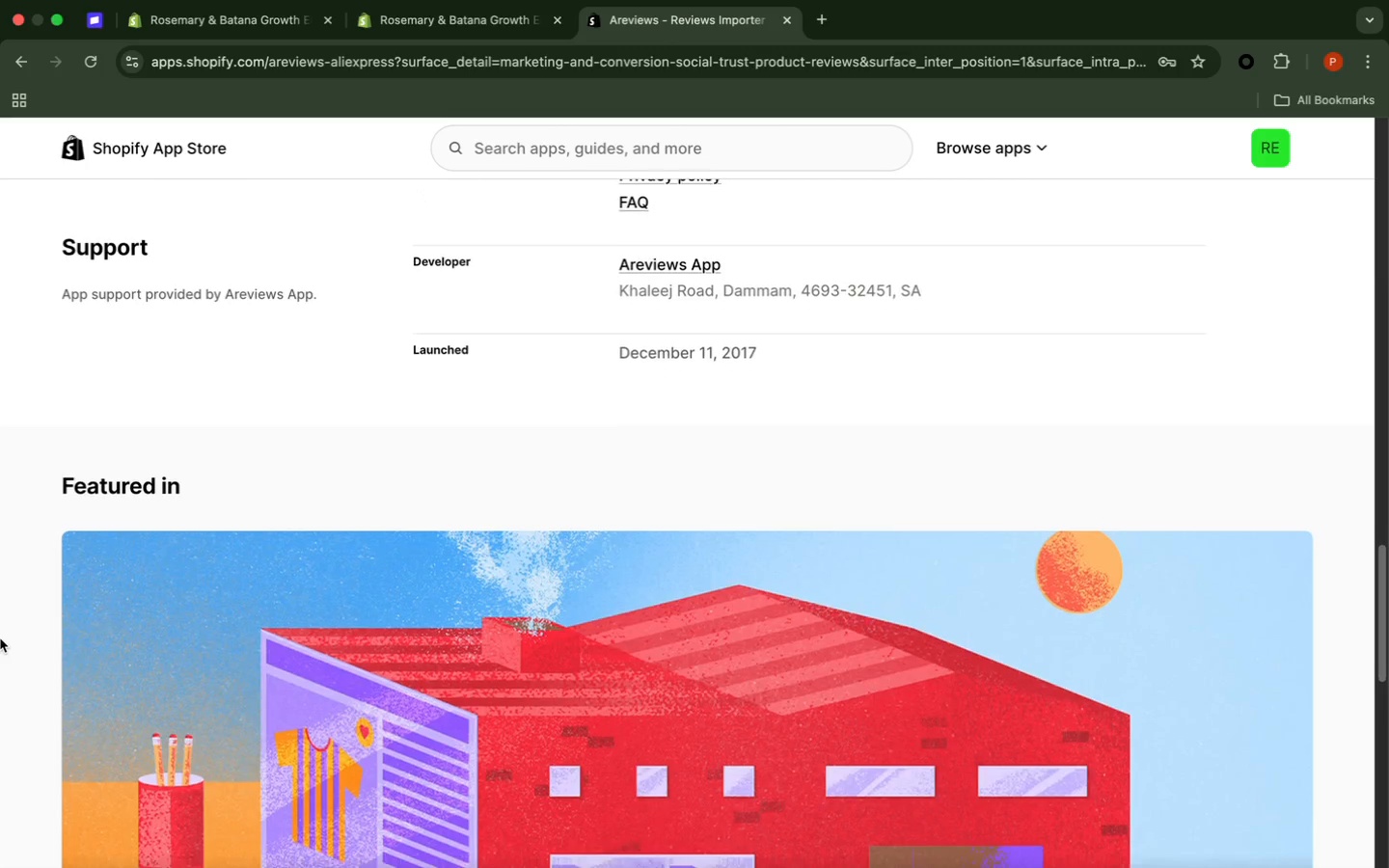 
scroll: coordinate [0, 689], scroll_direction: up, amount: 103.0
 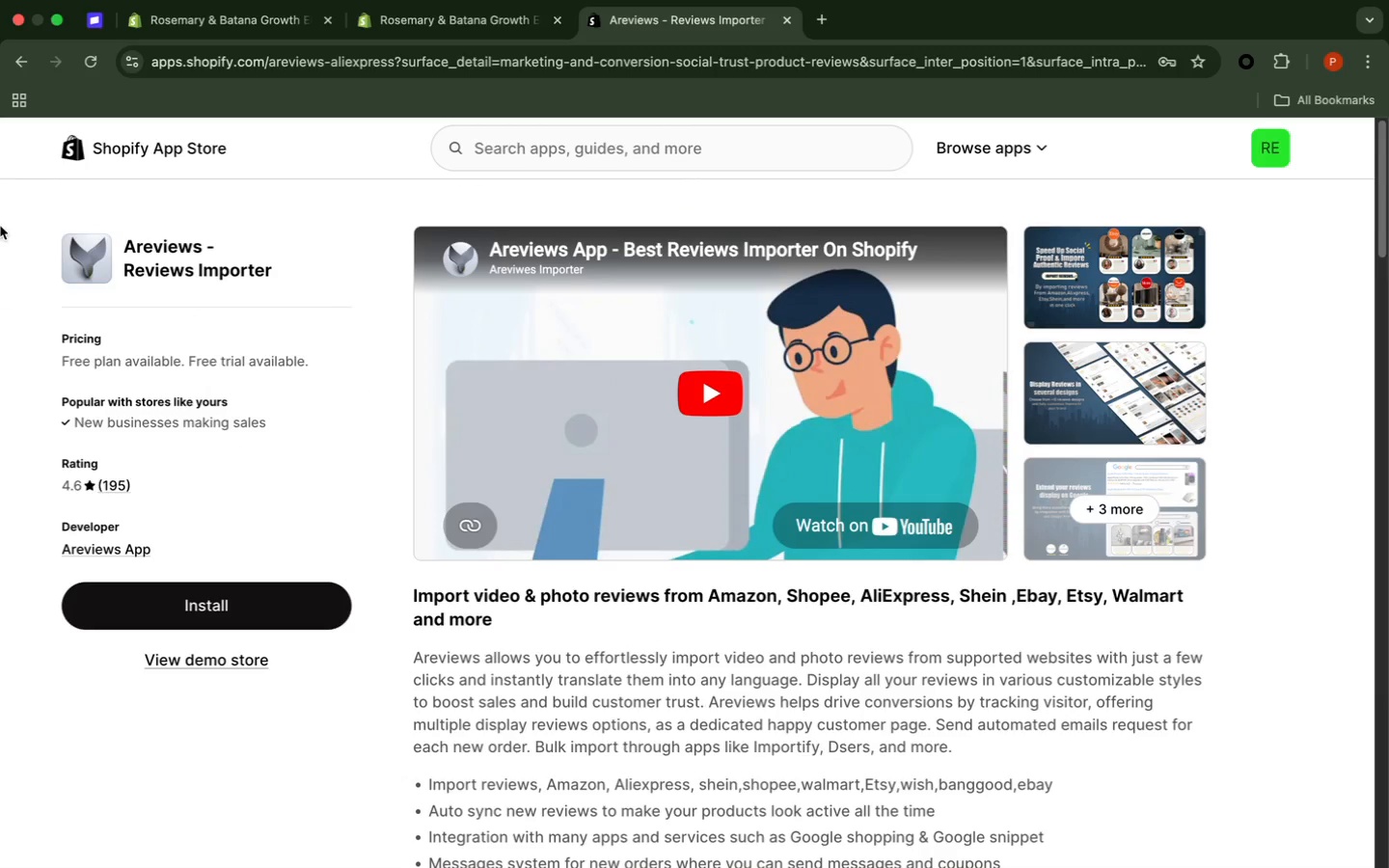 
left_click([16, 68])
 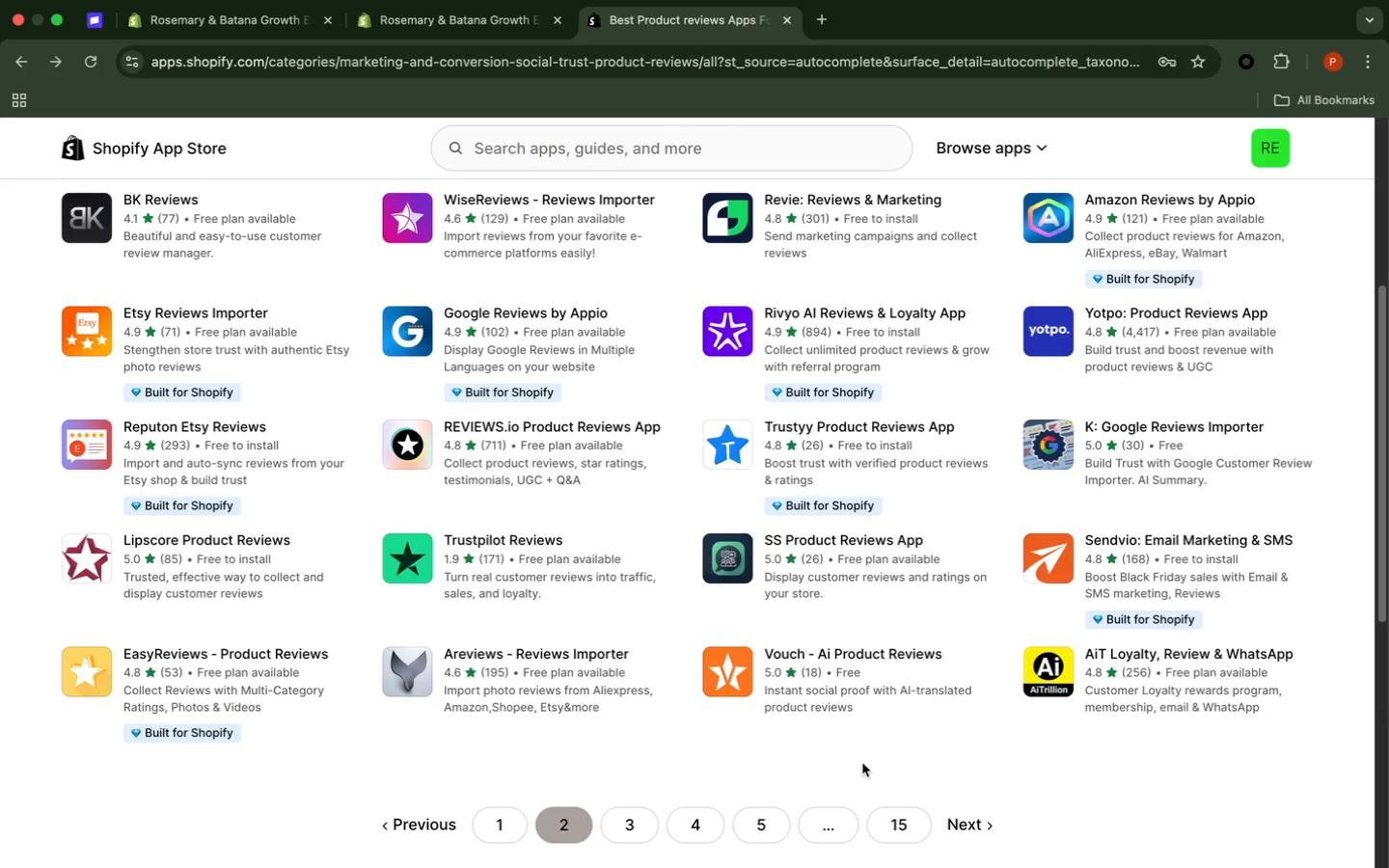 
wait(5.44)
 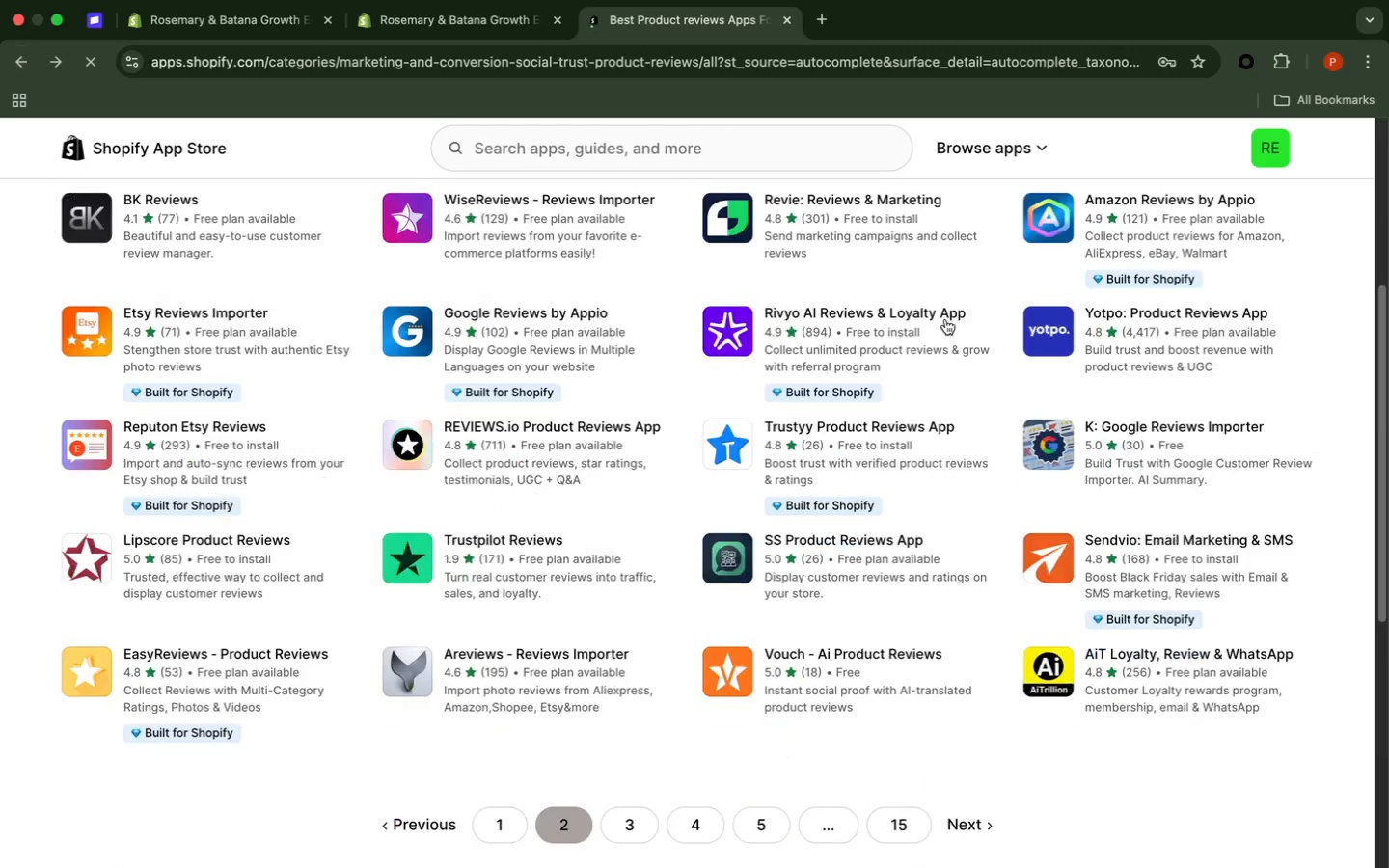 
left_click([1097, 649])
 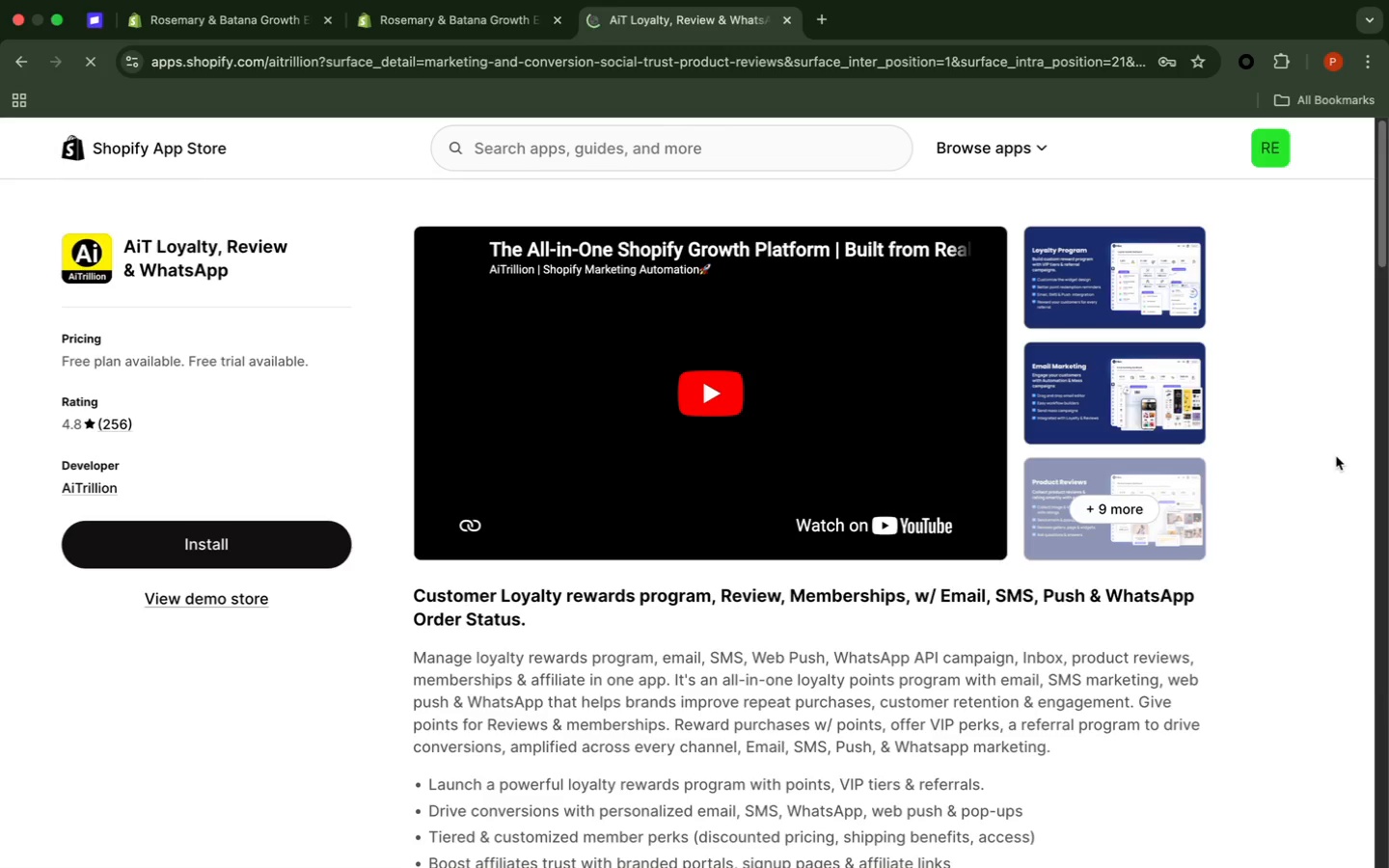 
wait(13.98)
 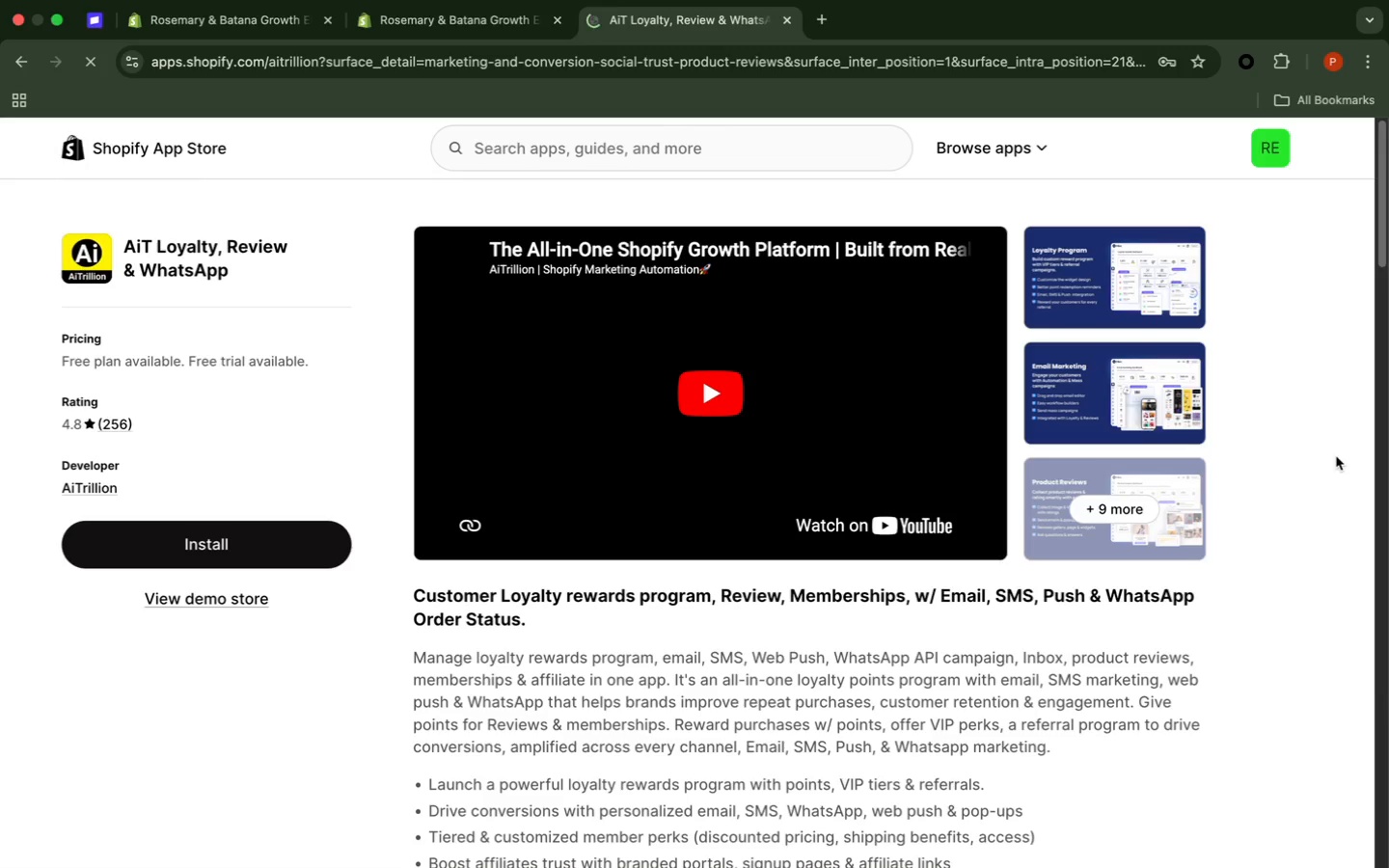 
left_click([1283, 482])
 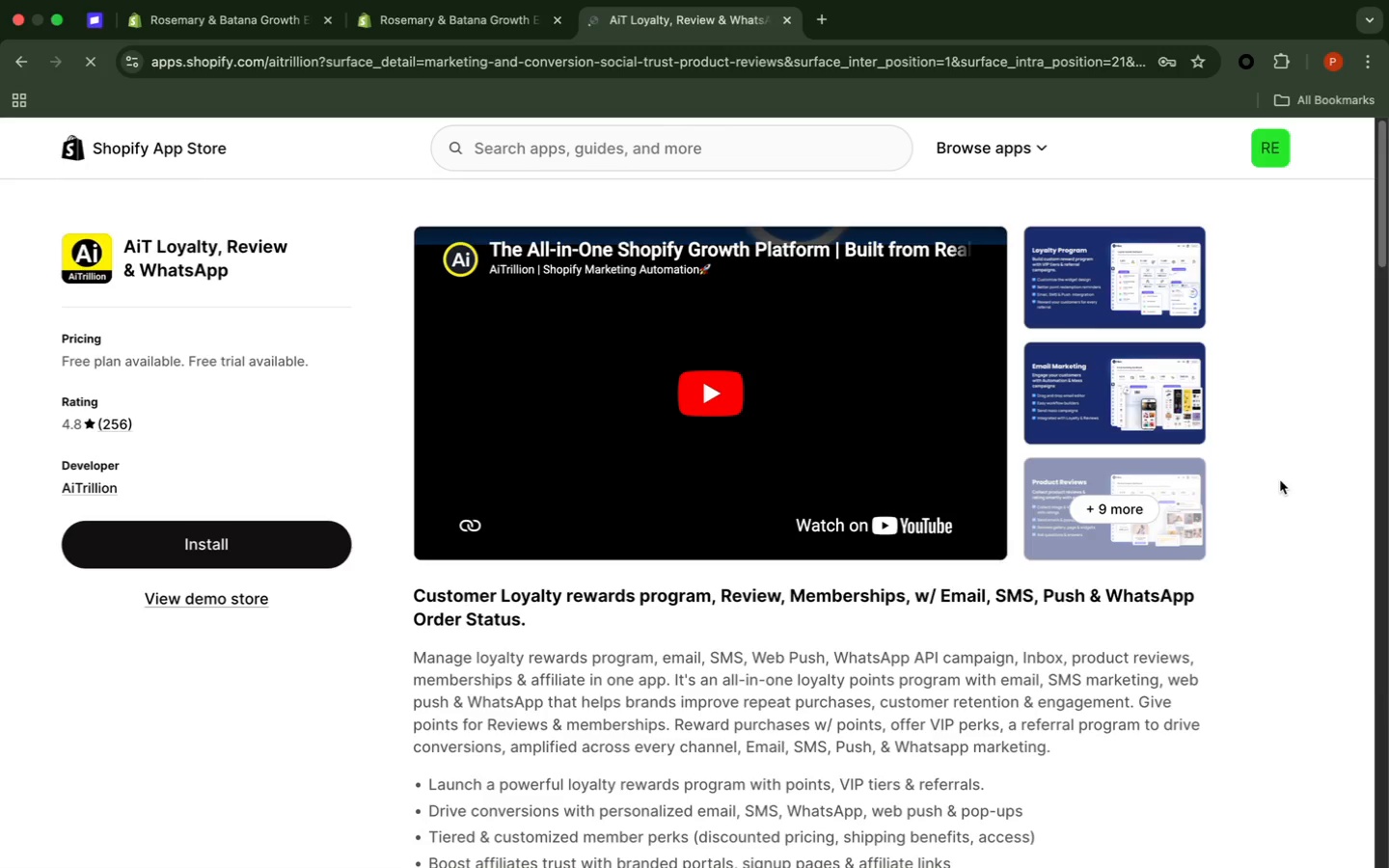 
scroll: coordinate [1280, 480], scroll_direction: down, amount: 37.0
 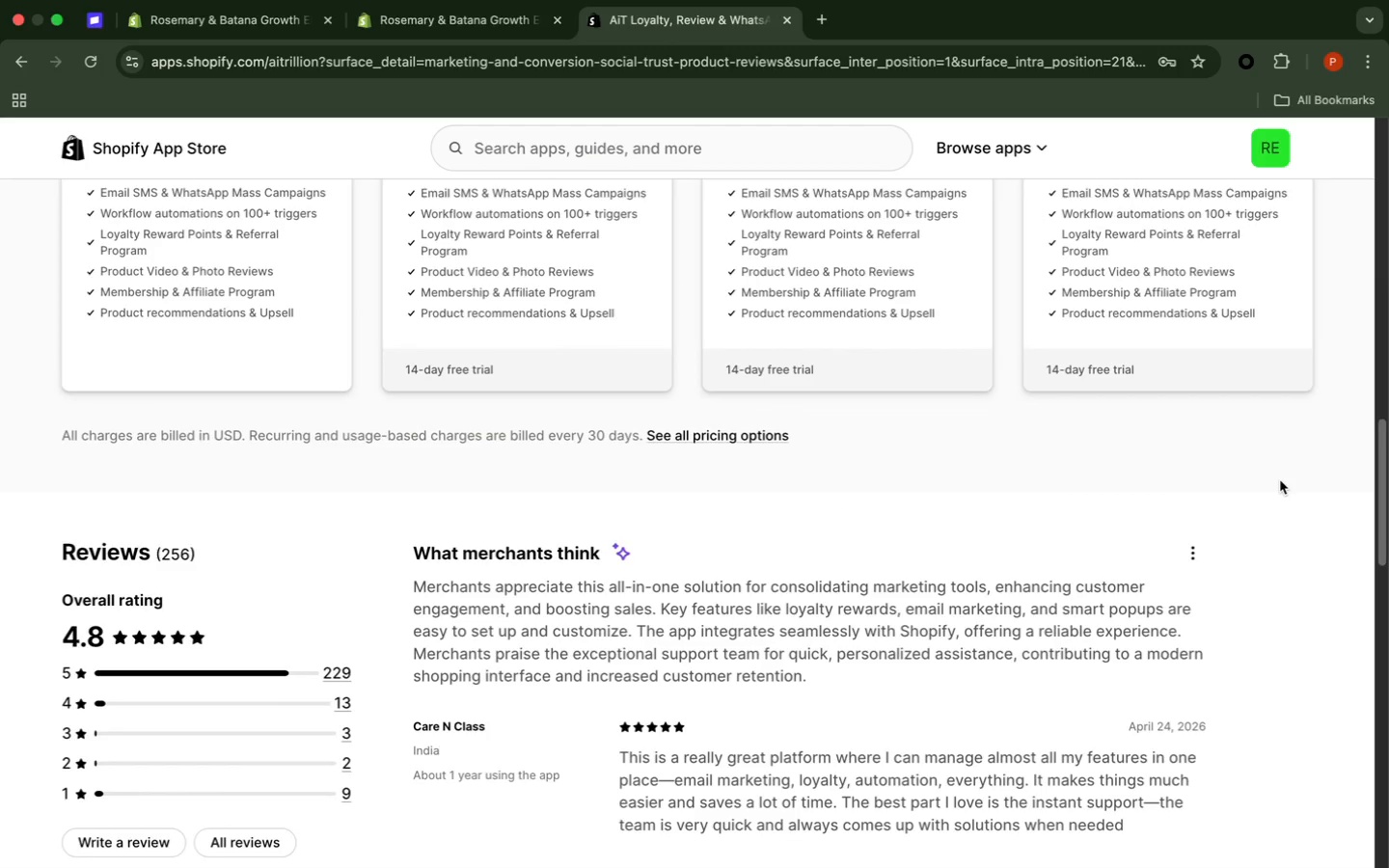 
scroll: coordinate [1280, 480], scroll_direction: up, amount: 8.0
 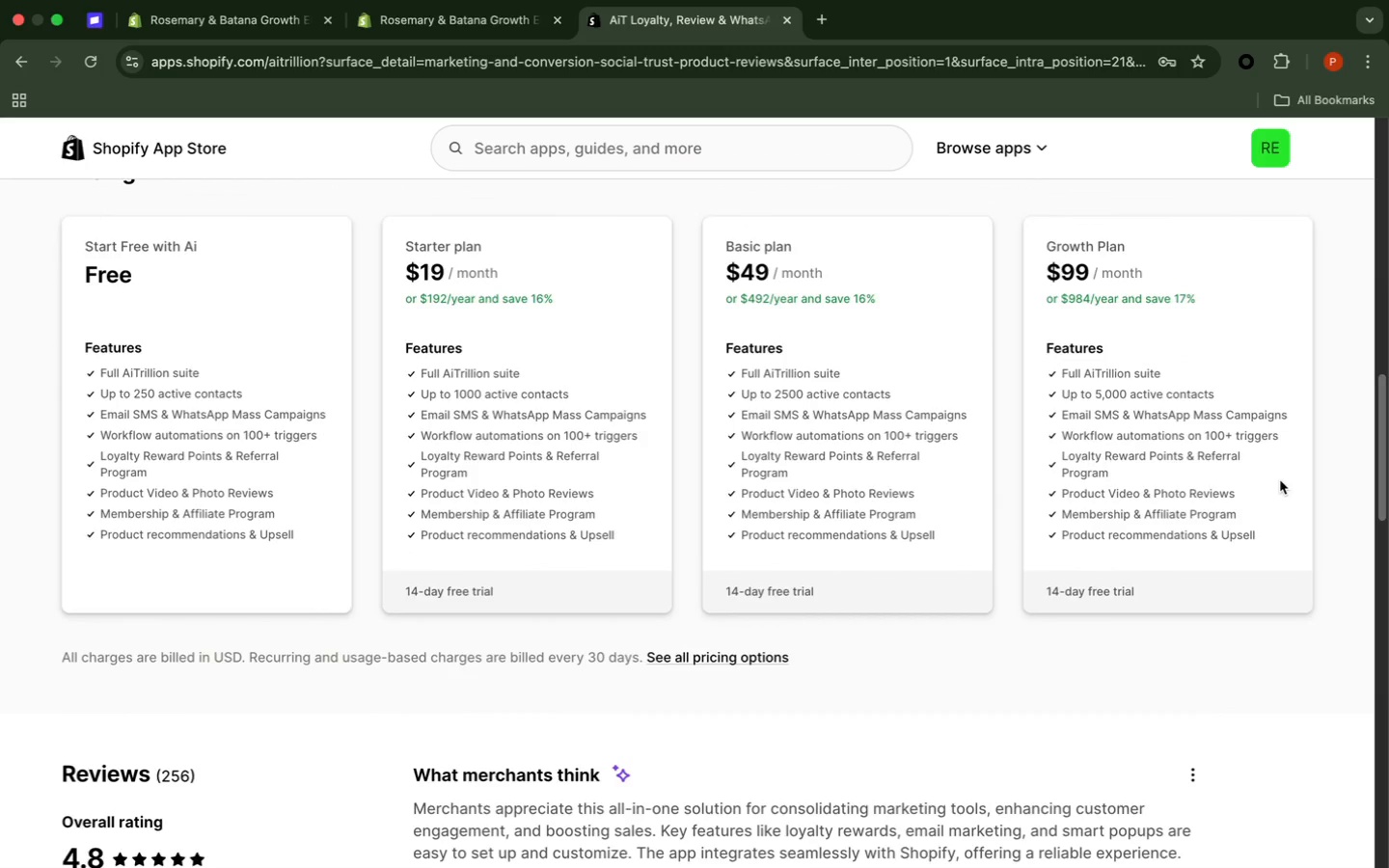 
scroll: coordinate [1280, 480], scroll_direction: down, amount: 34.0
 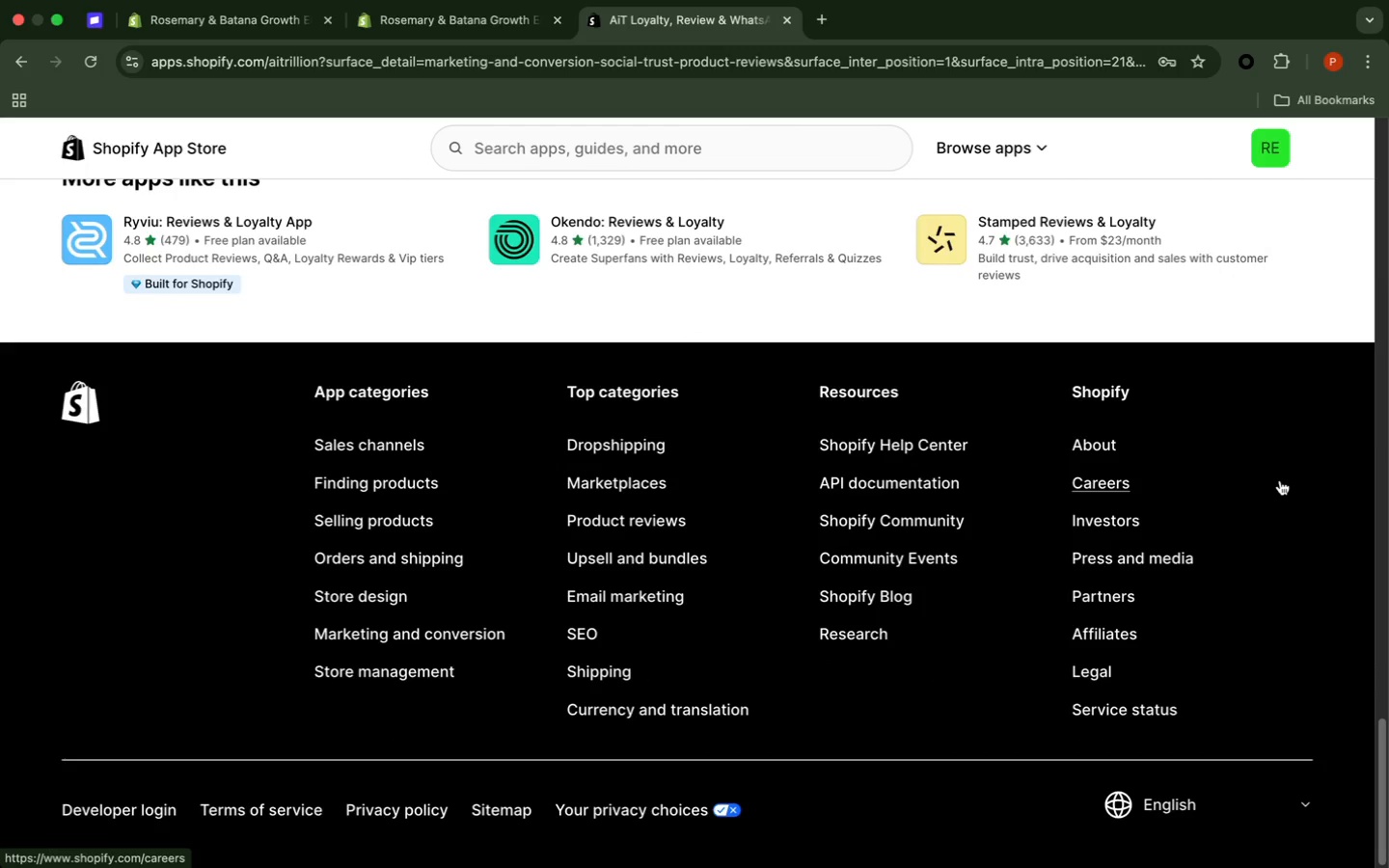 
scroll: coordinate [1280, 481], scroll_direction: up, amount: 43.0
 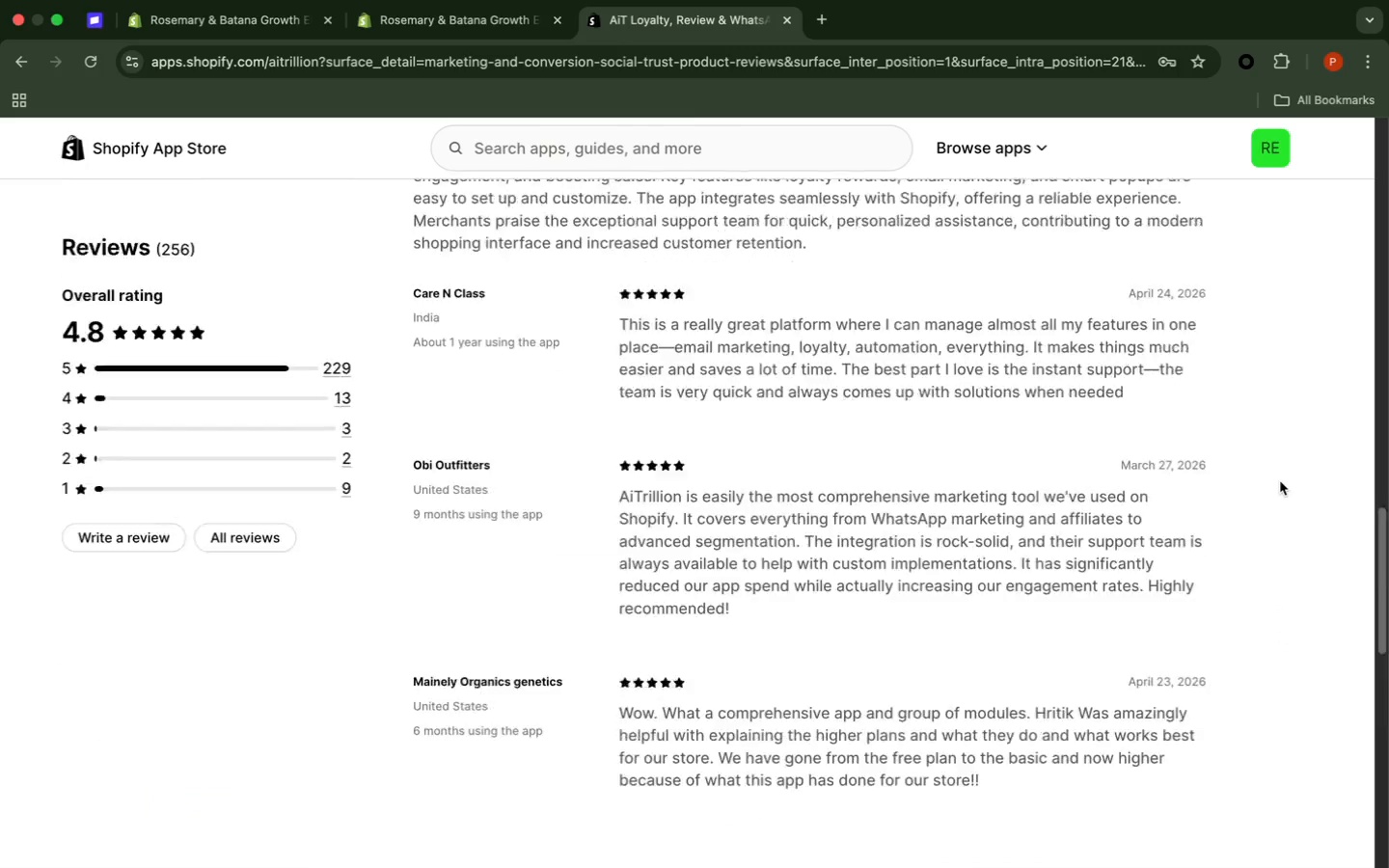 
scroll: coordinate [1280, 481], scroll_direction: down, amount: 1.0
 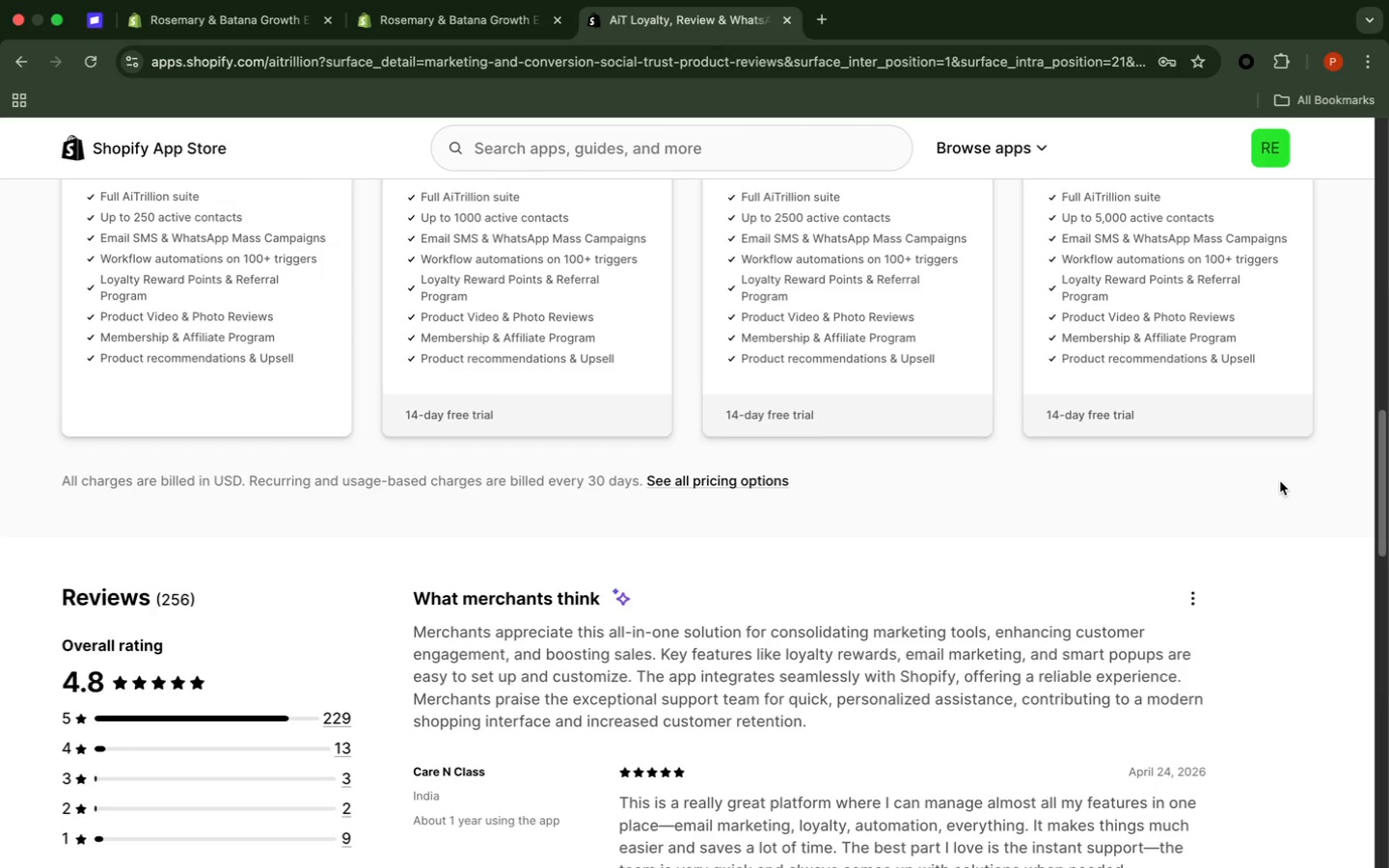 
wait(6.08)
 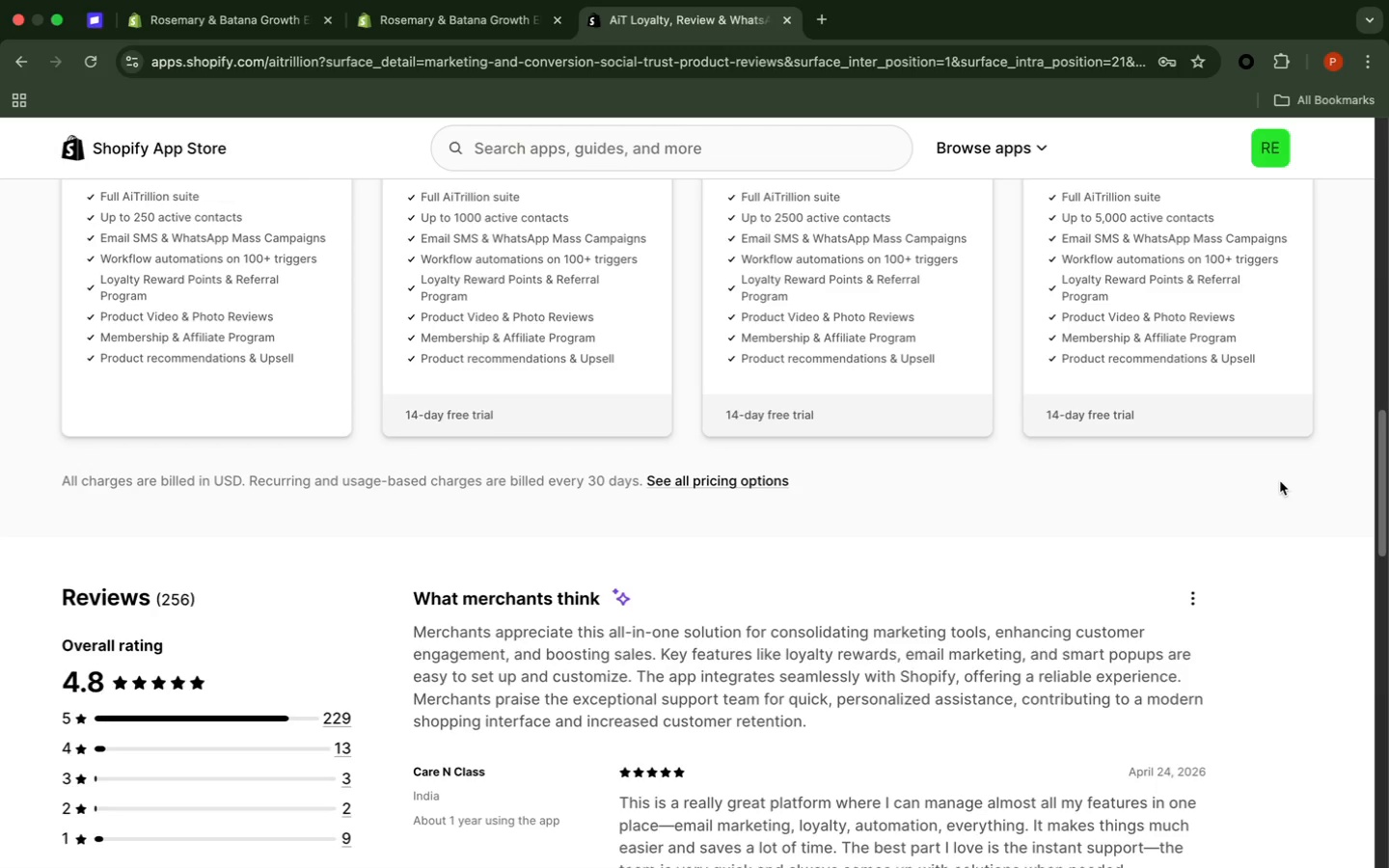 
scroll: coordinate [1278, 482], scroll_direction: up, amount: 53.0
 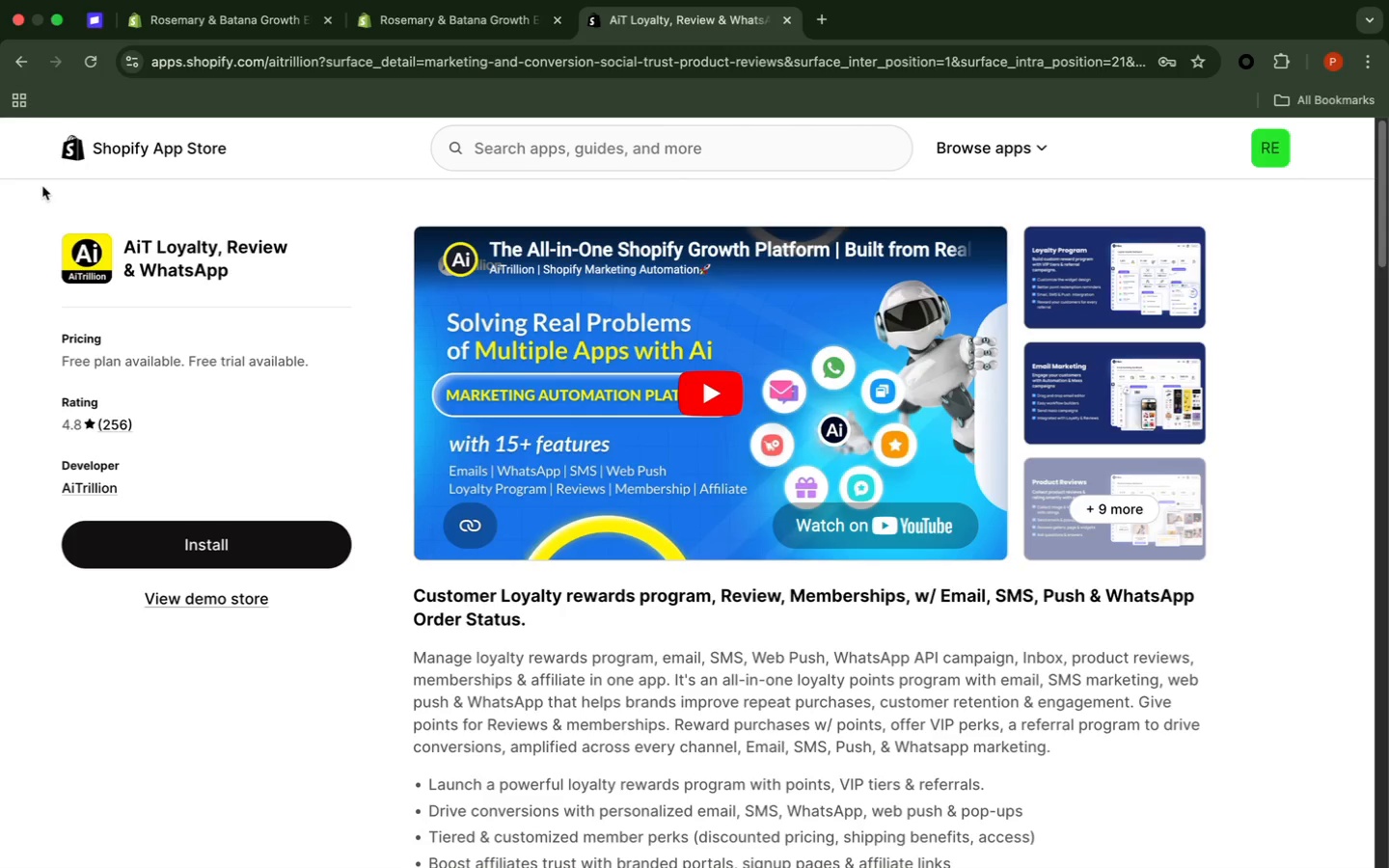 
left_click([10, 59])
 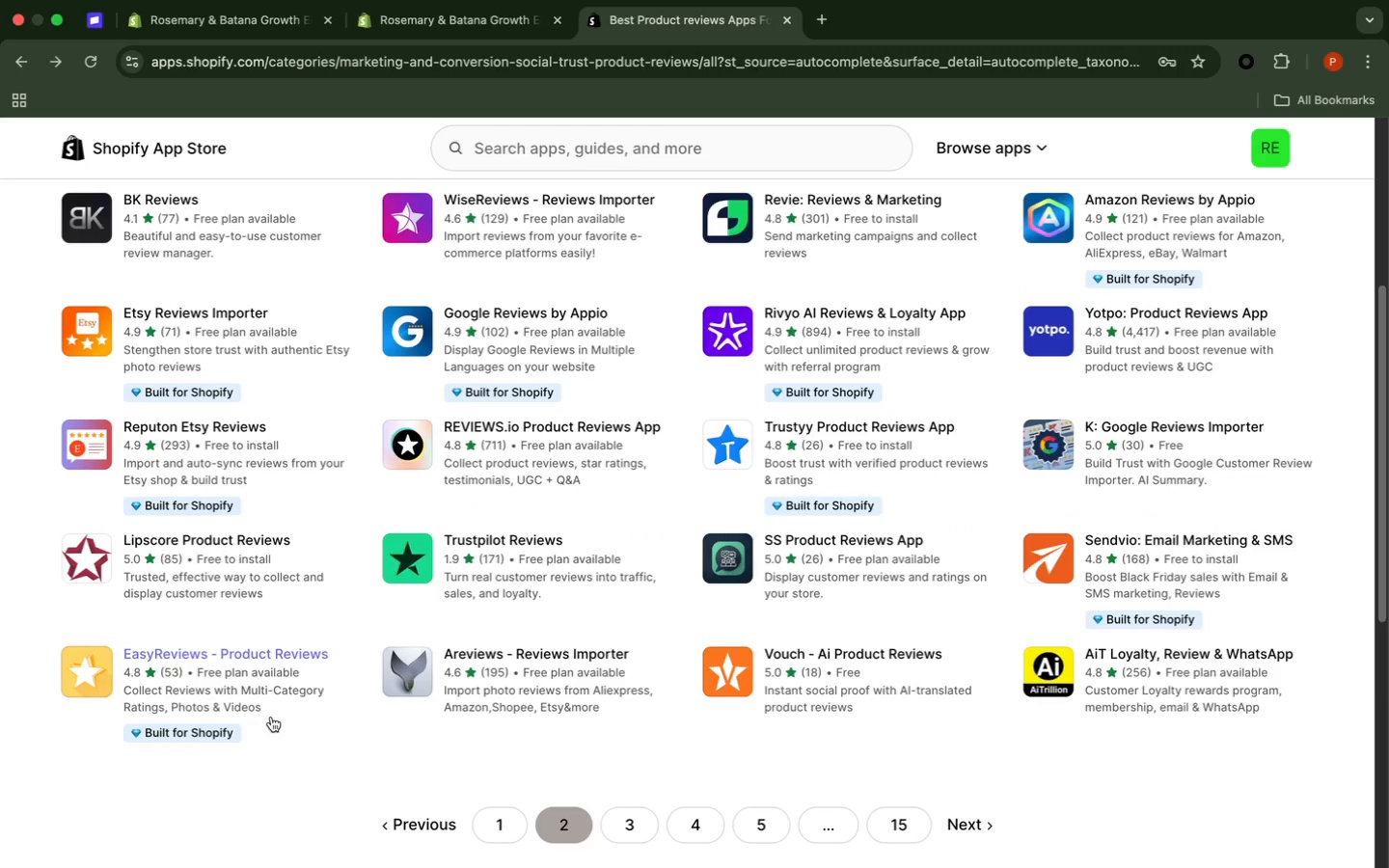 
wait(8.82)
 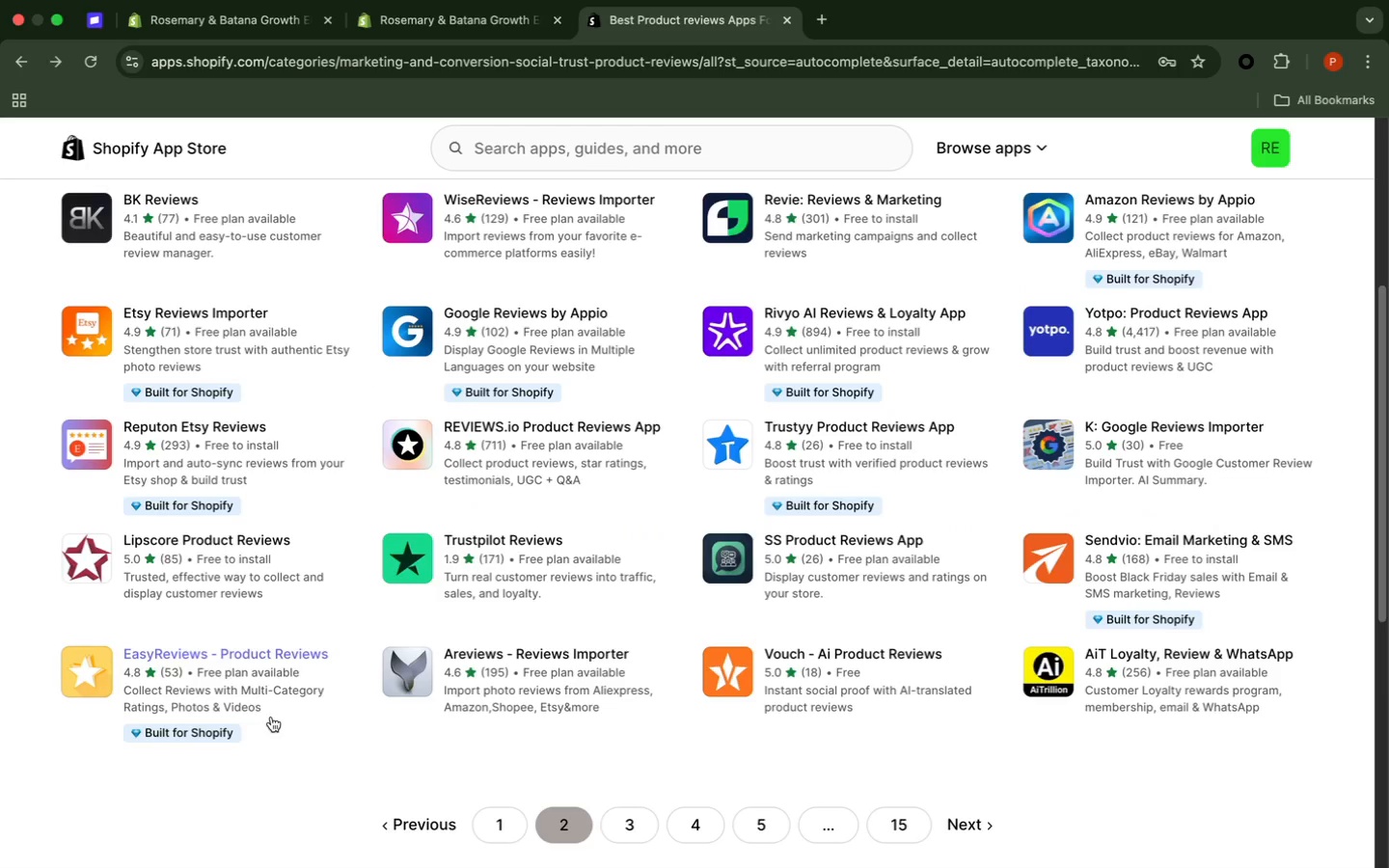 
left_click([1343, 501])
 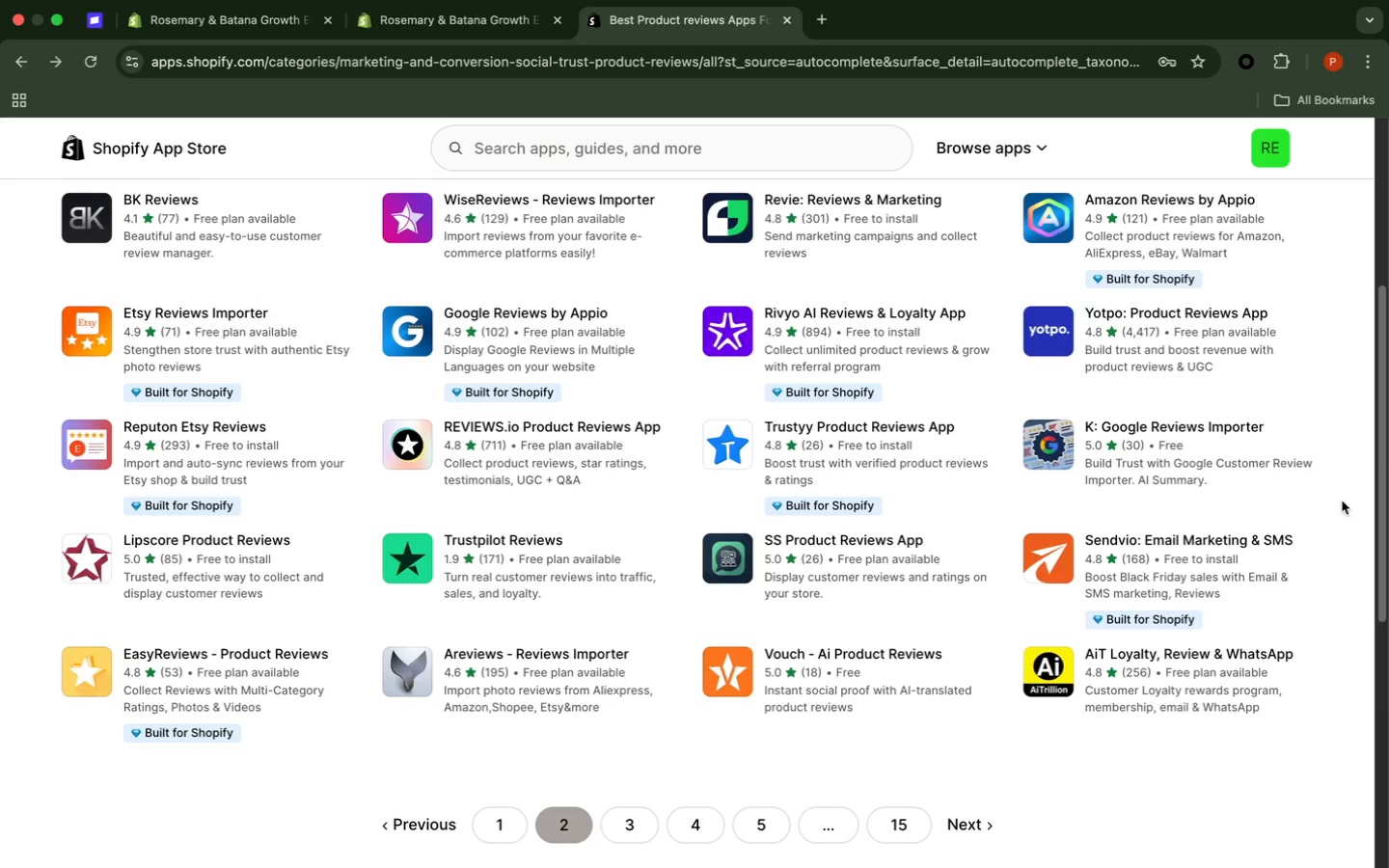 
scroll: coordinate [1342, 501], scroll_direction: down, amount: 8.0
 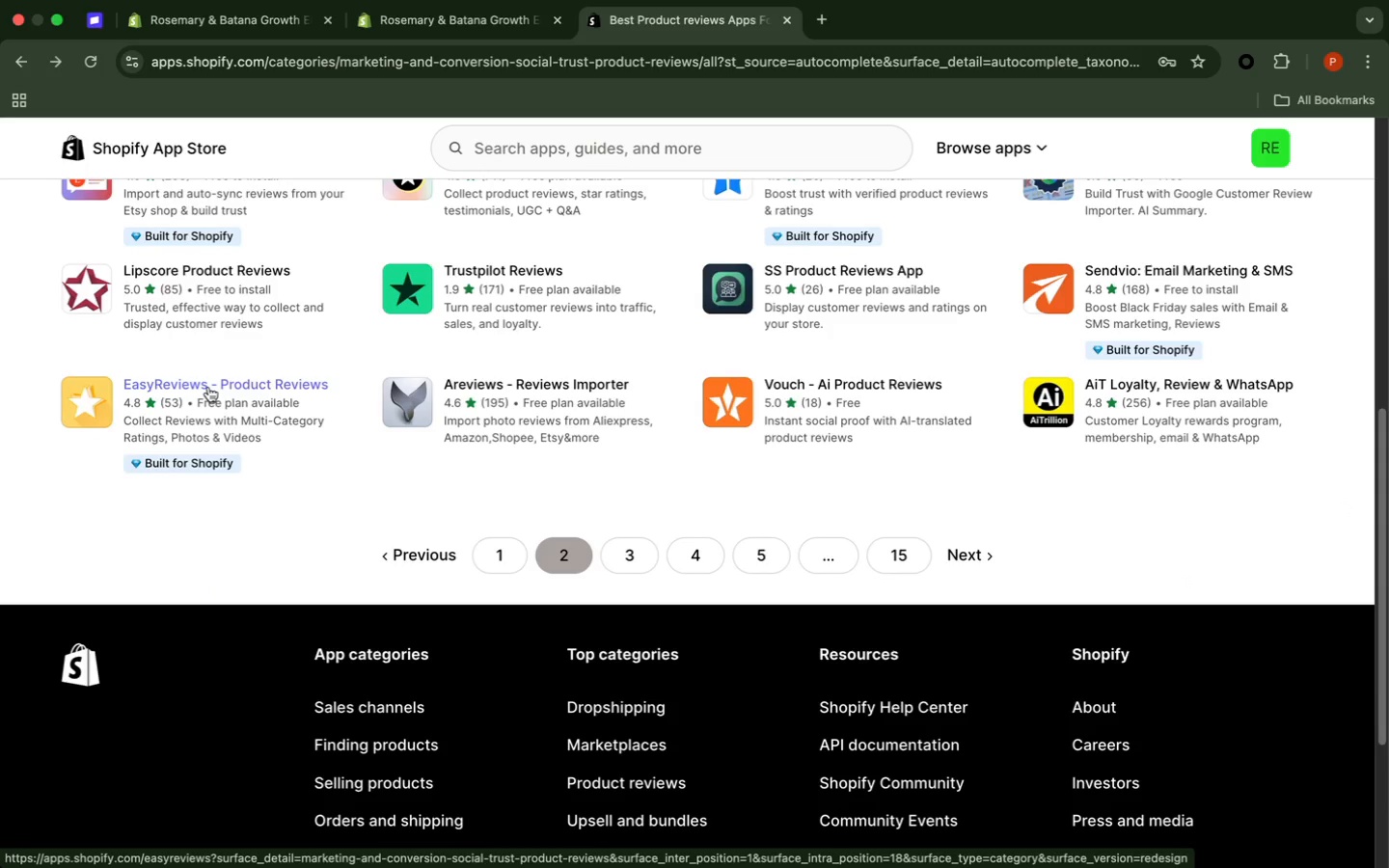 
wait(11.6)
 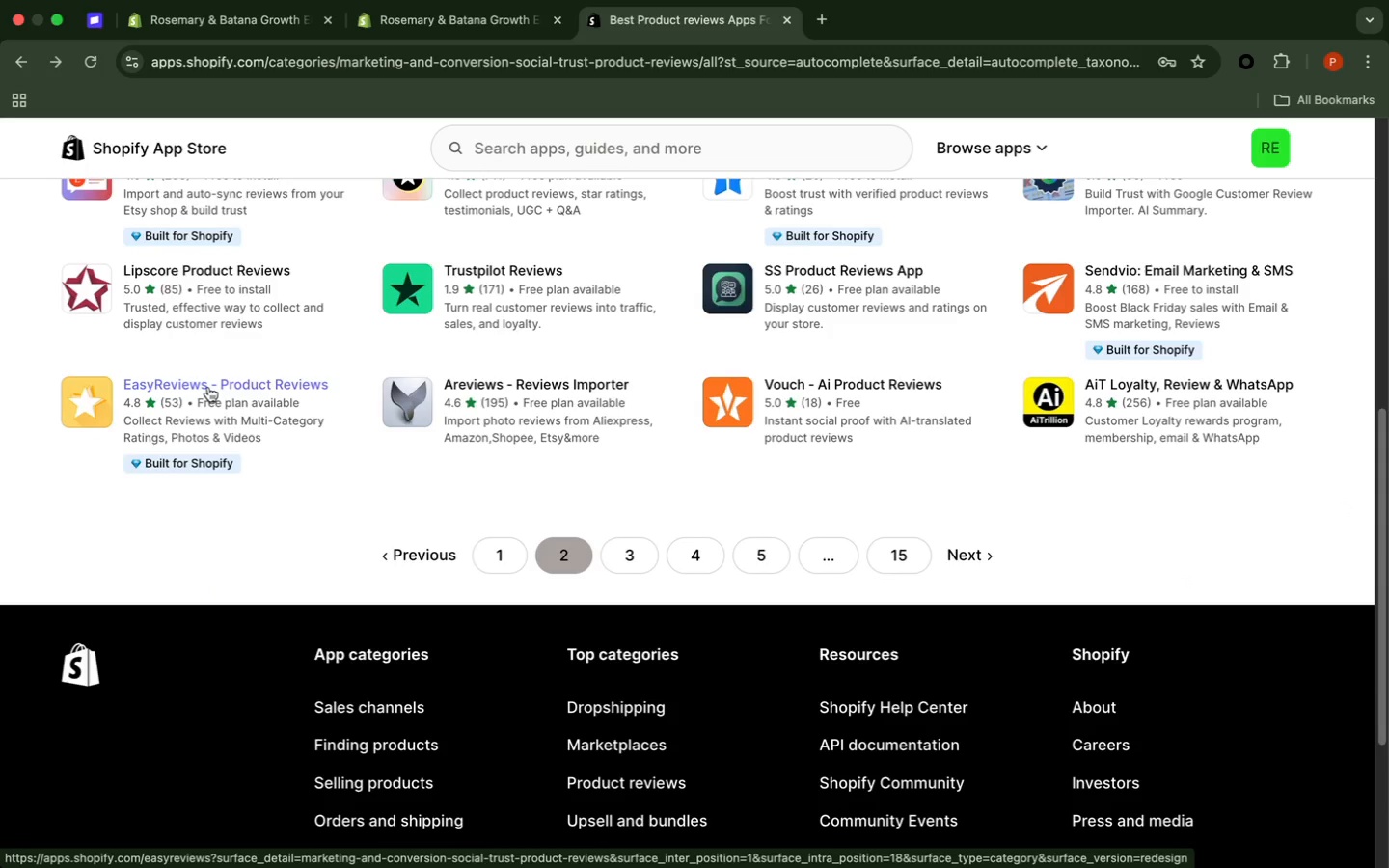 
left_click([810, 381])
 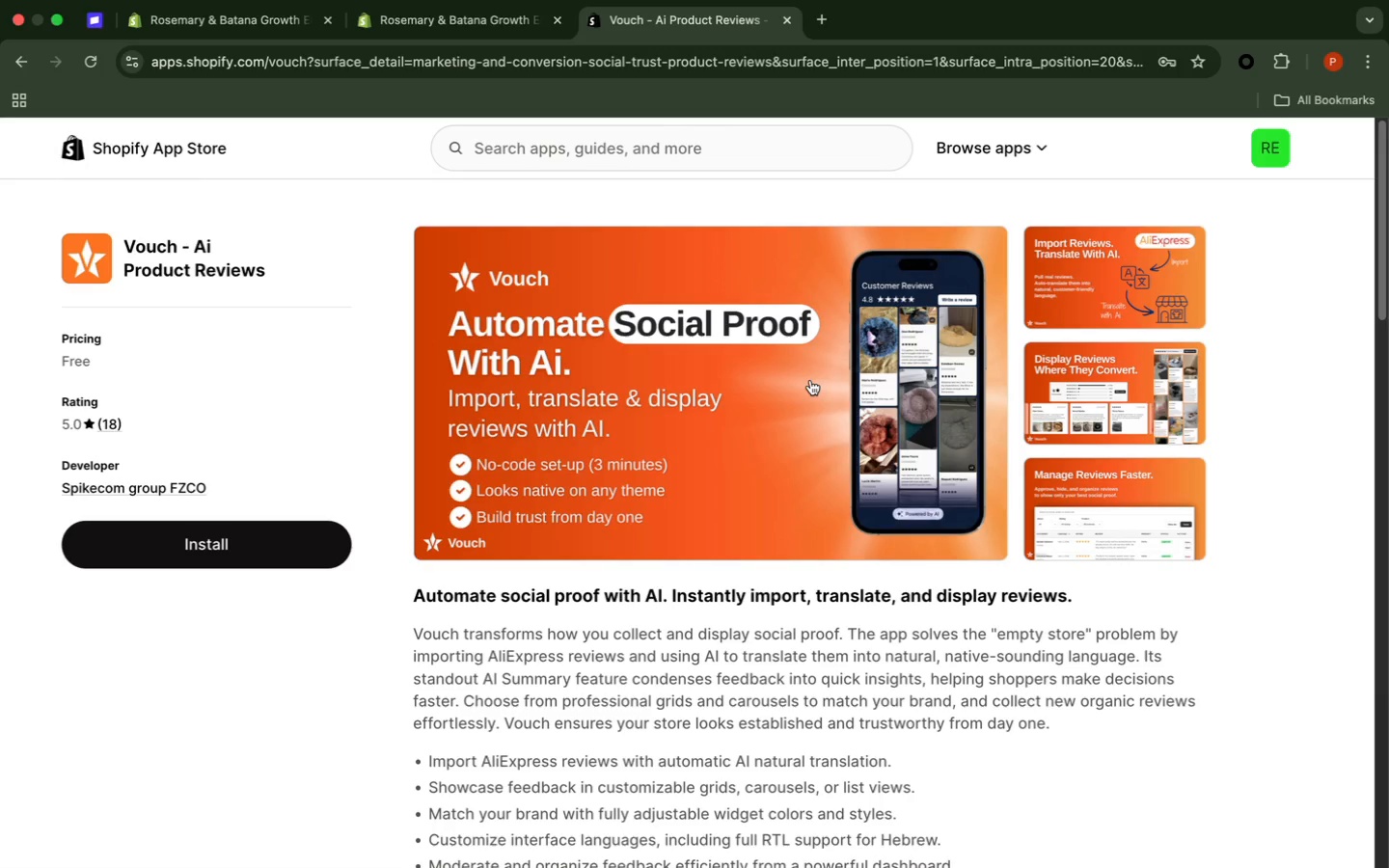 
wait(17.56)
 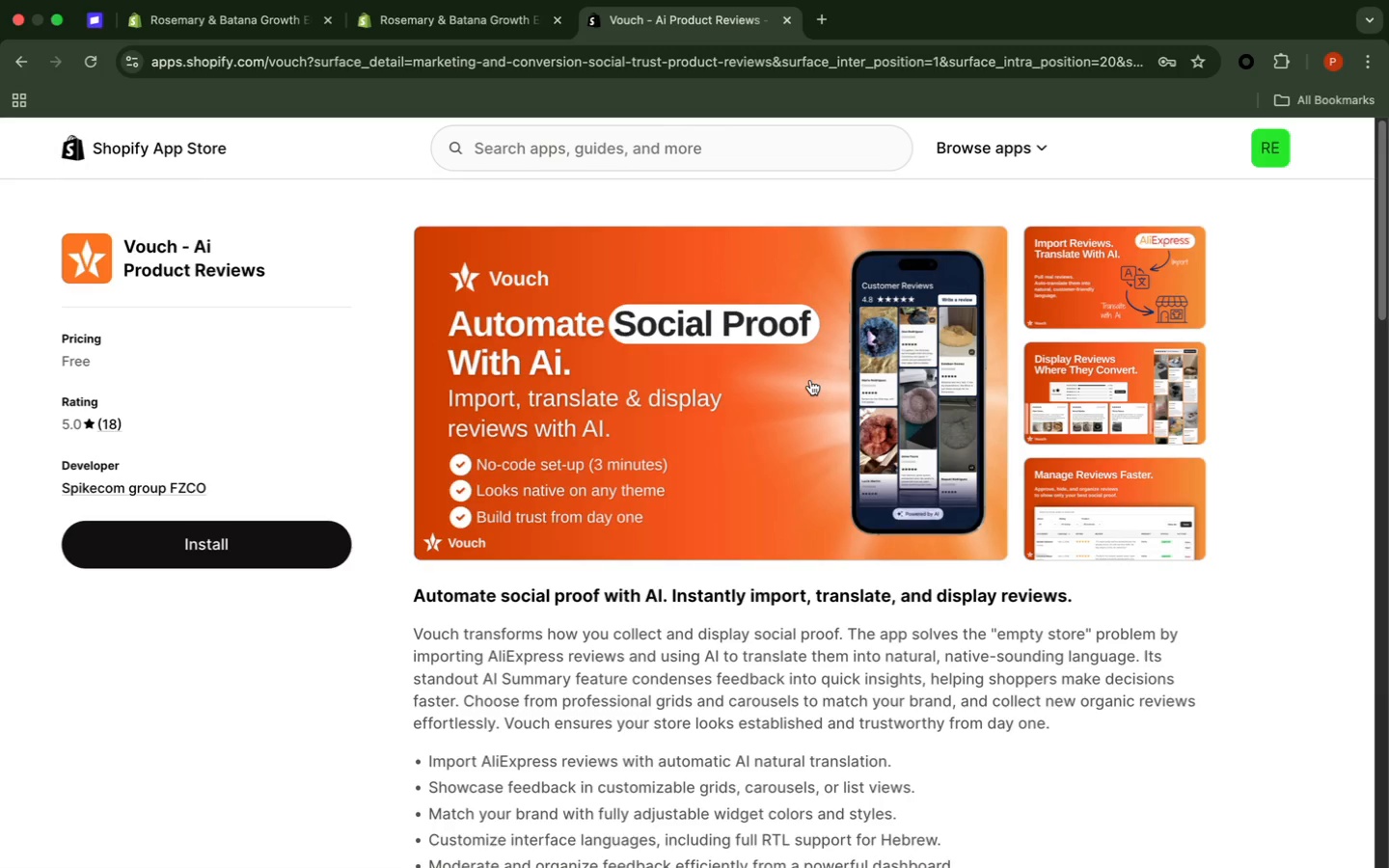 
left_click([1250, 445])
 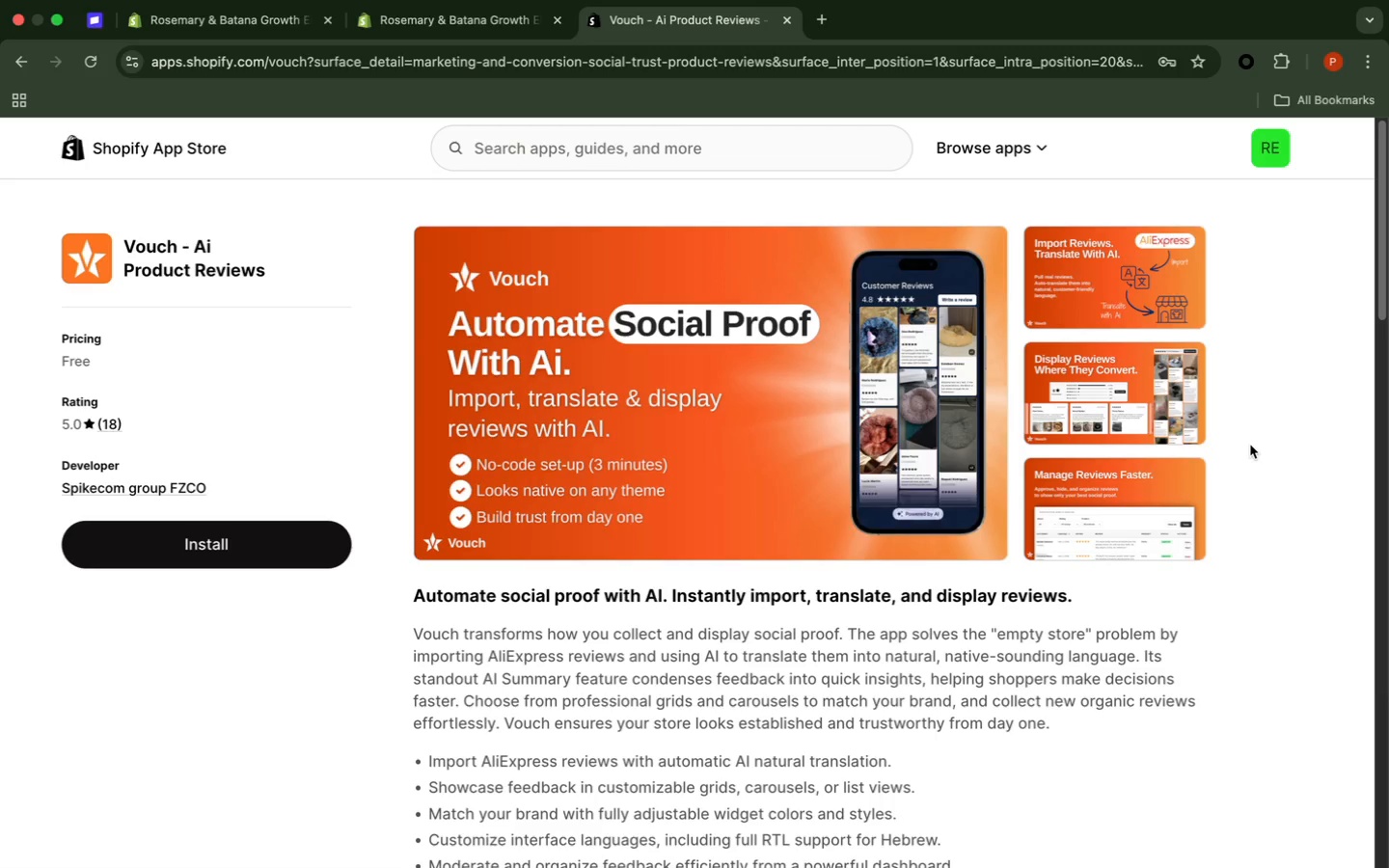 
scroll: coordinate [1250, 445], scroll_direction: down, amount: 6.0
 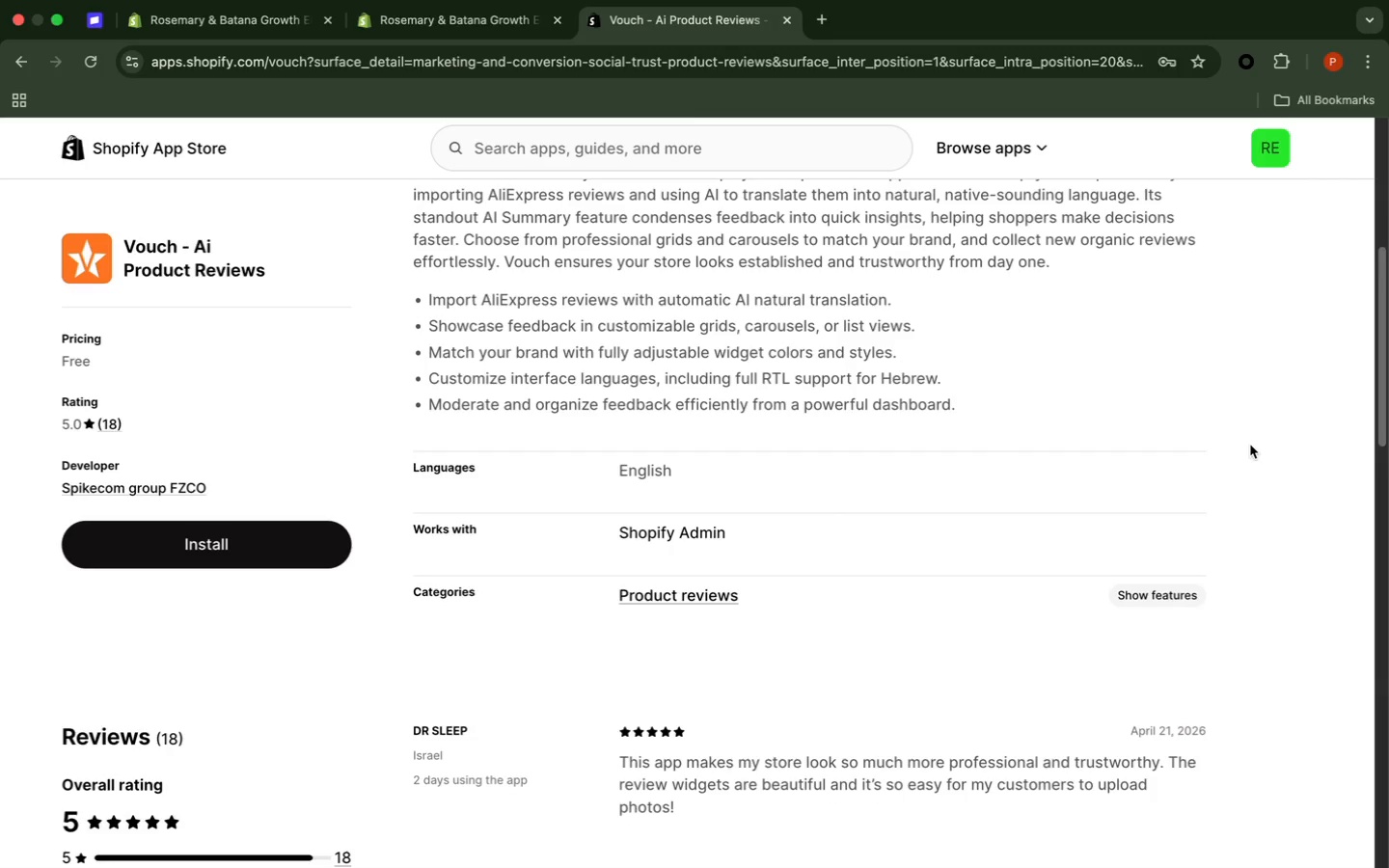 
wait(10.24)
 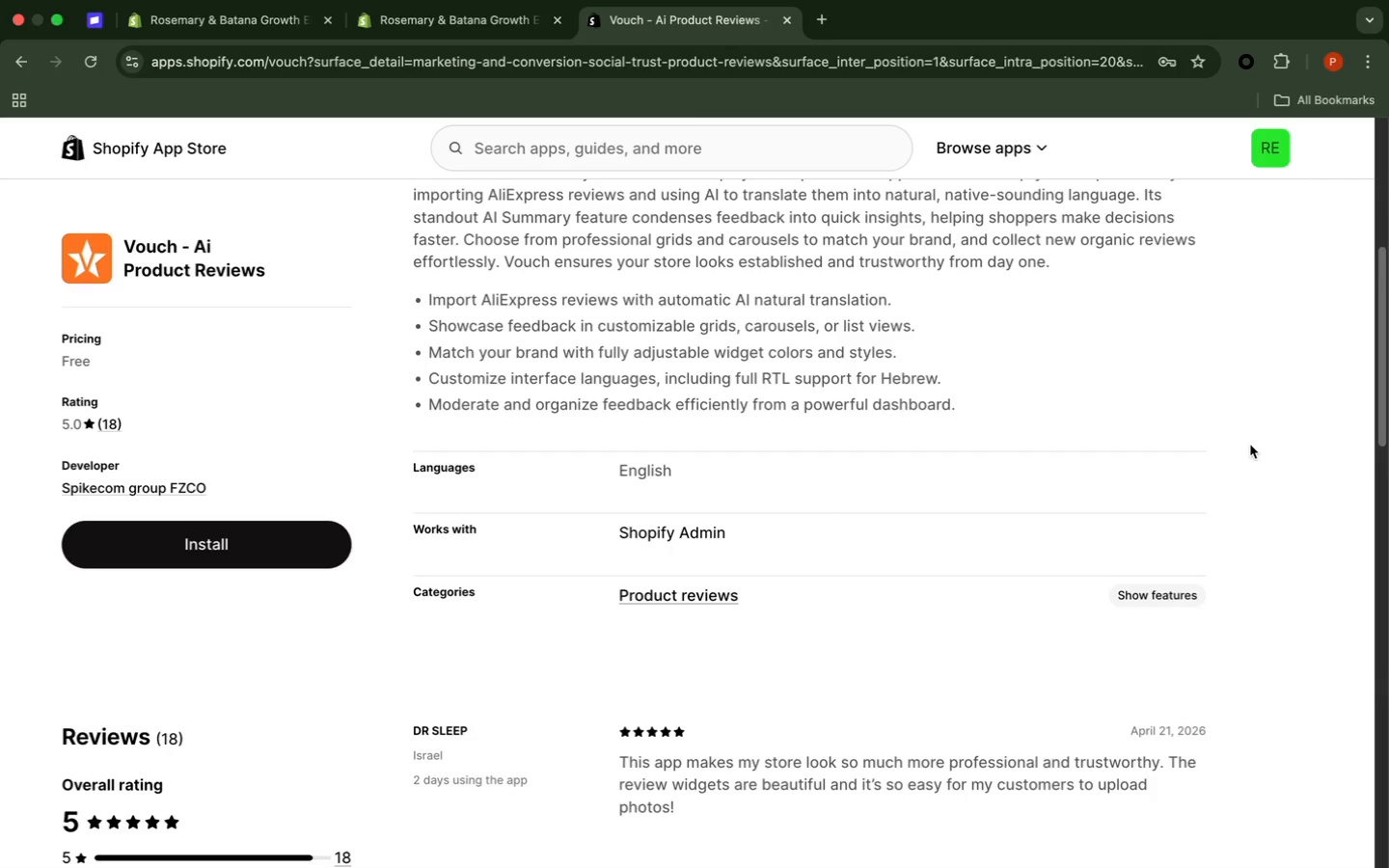 
left_click([1380, 384])
 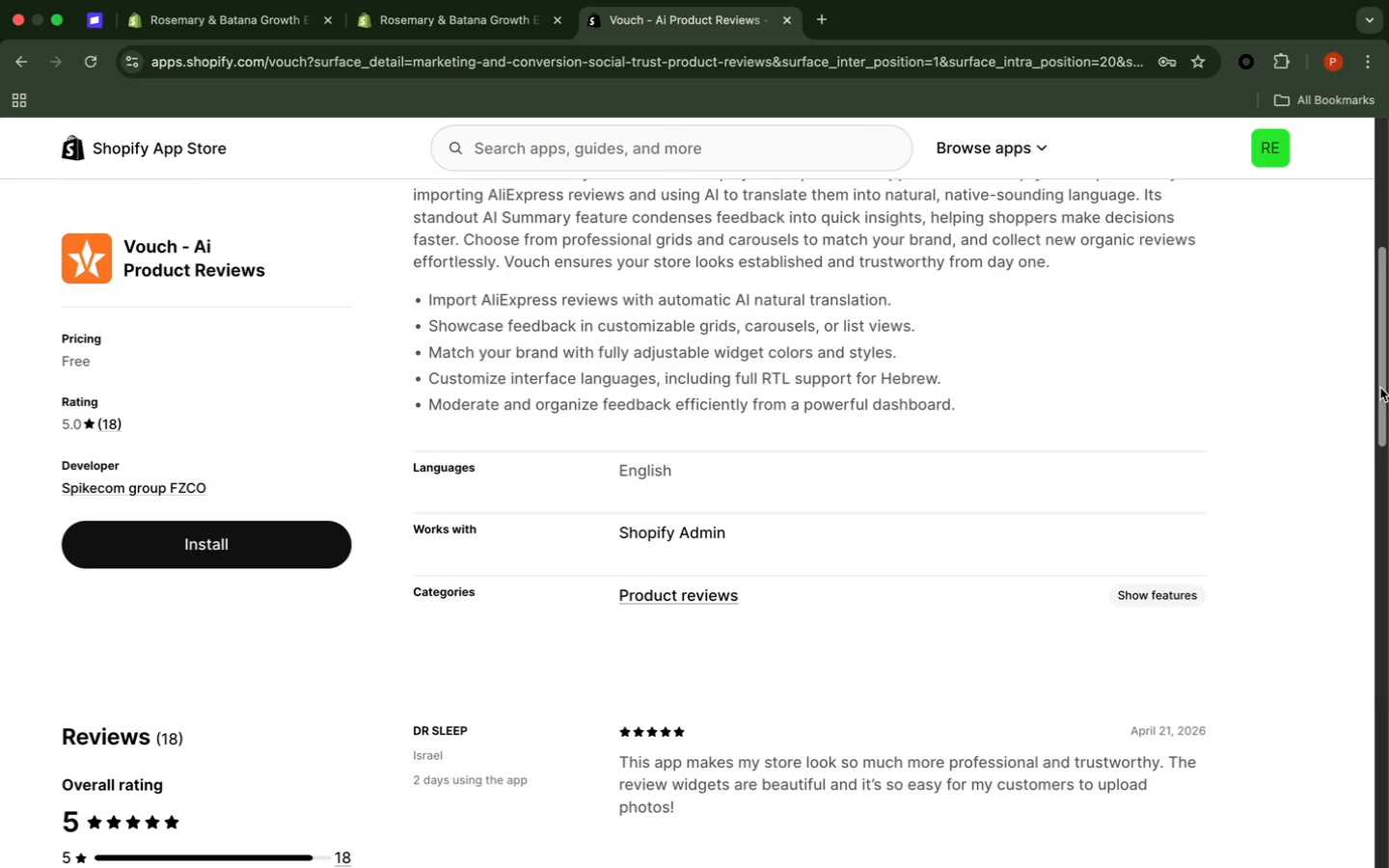 
scroll: coordinate [1379, 388], scroll_direction: down, amount: 20.0
 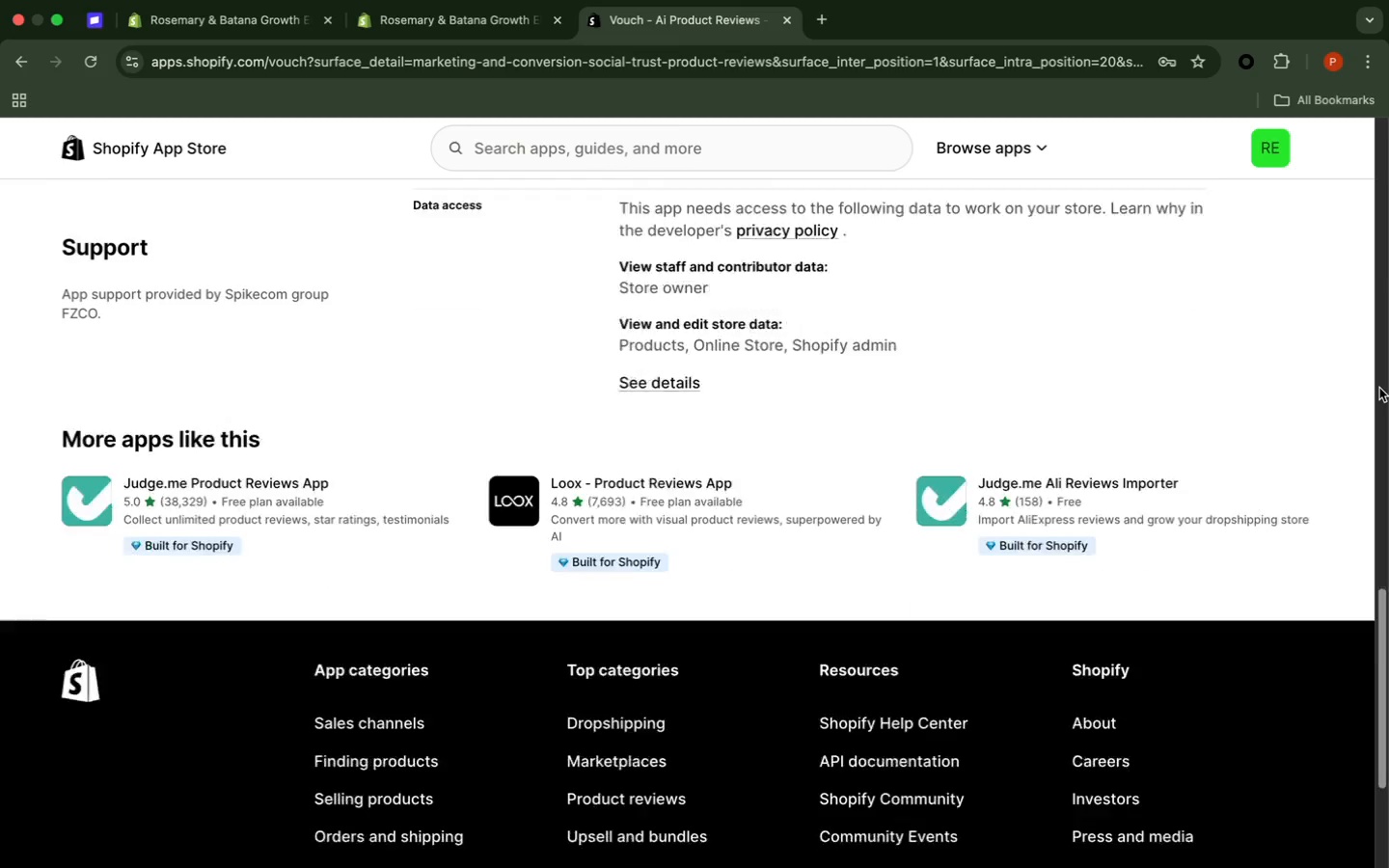 
scroll: coordinate [1378, 388], scroll_direction: up, amount: 64.0
 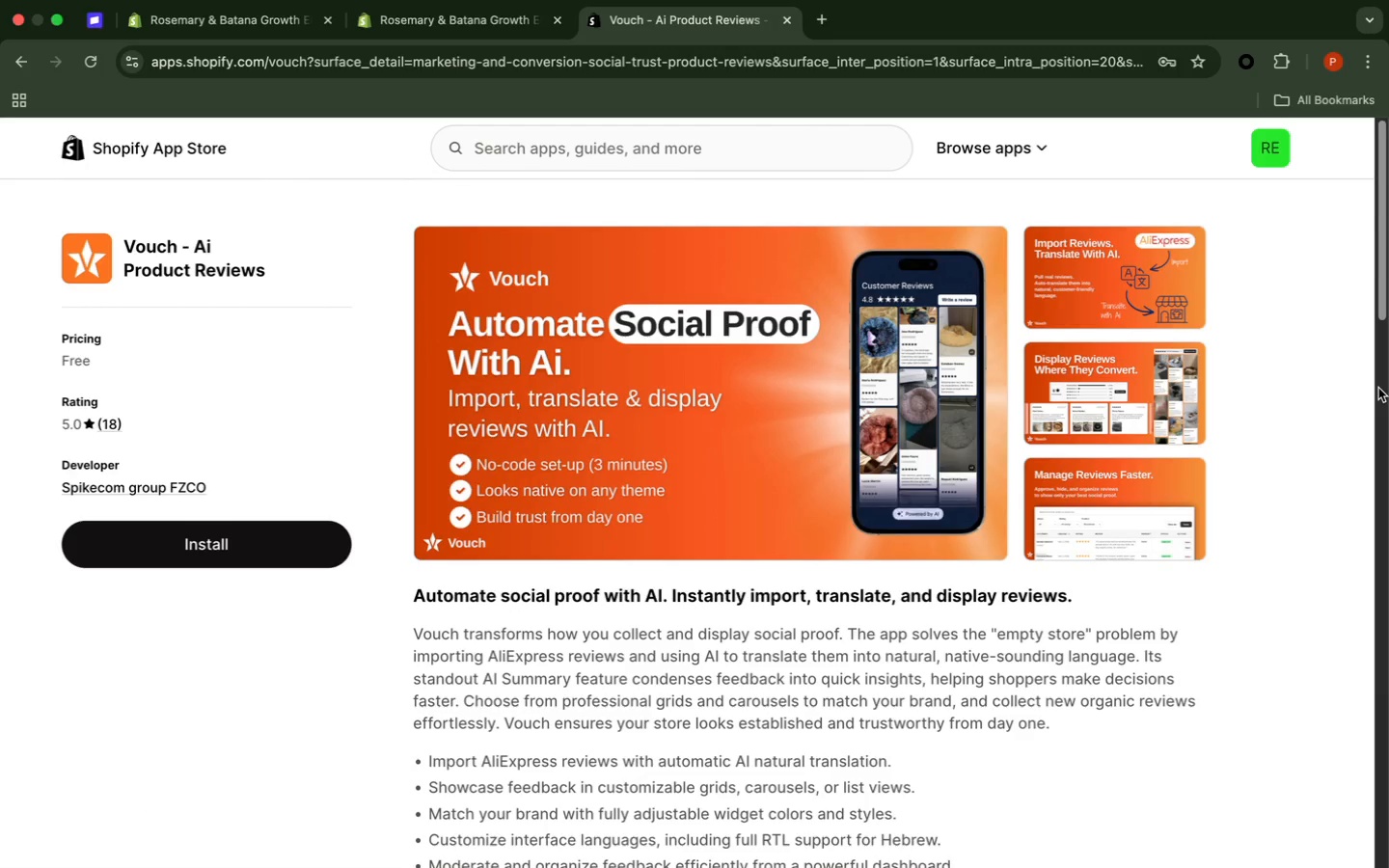 
scroll: coordinate [1378, 388], scroll_direction: down, amount: 26.0
 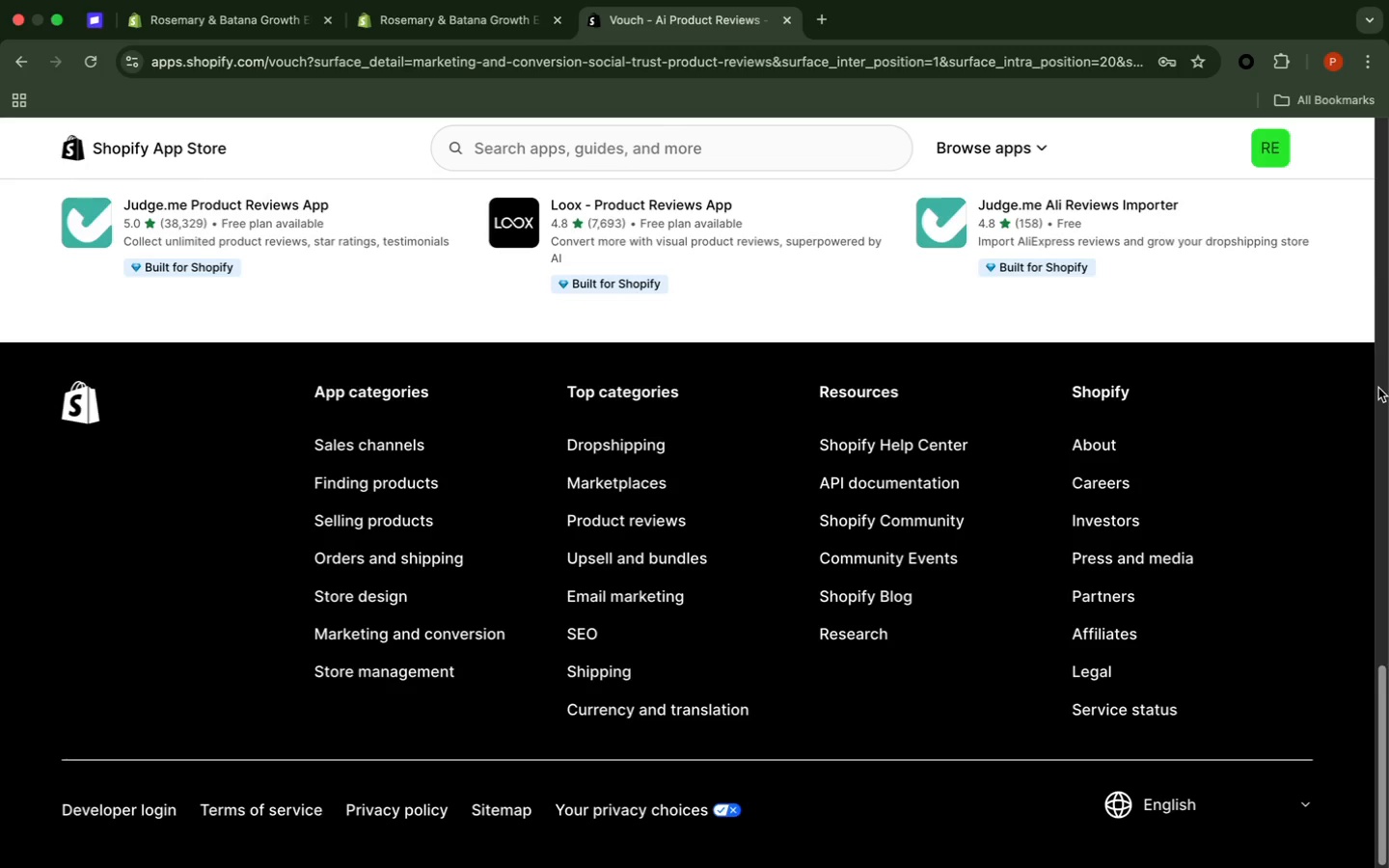 
scroll: coordinate [1378, 389], scroll_direction: up, amount: 106.0
 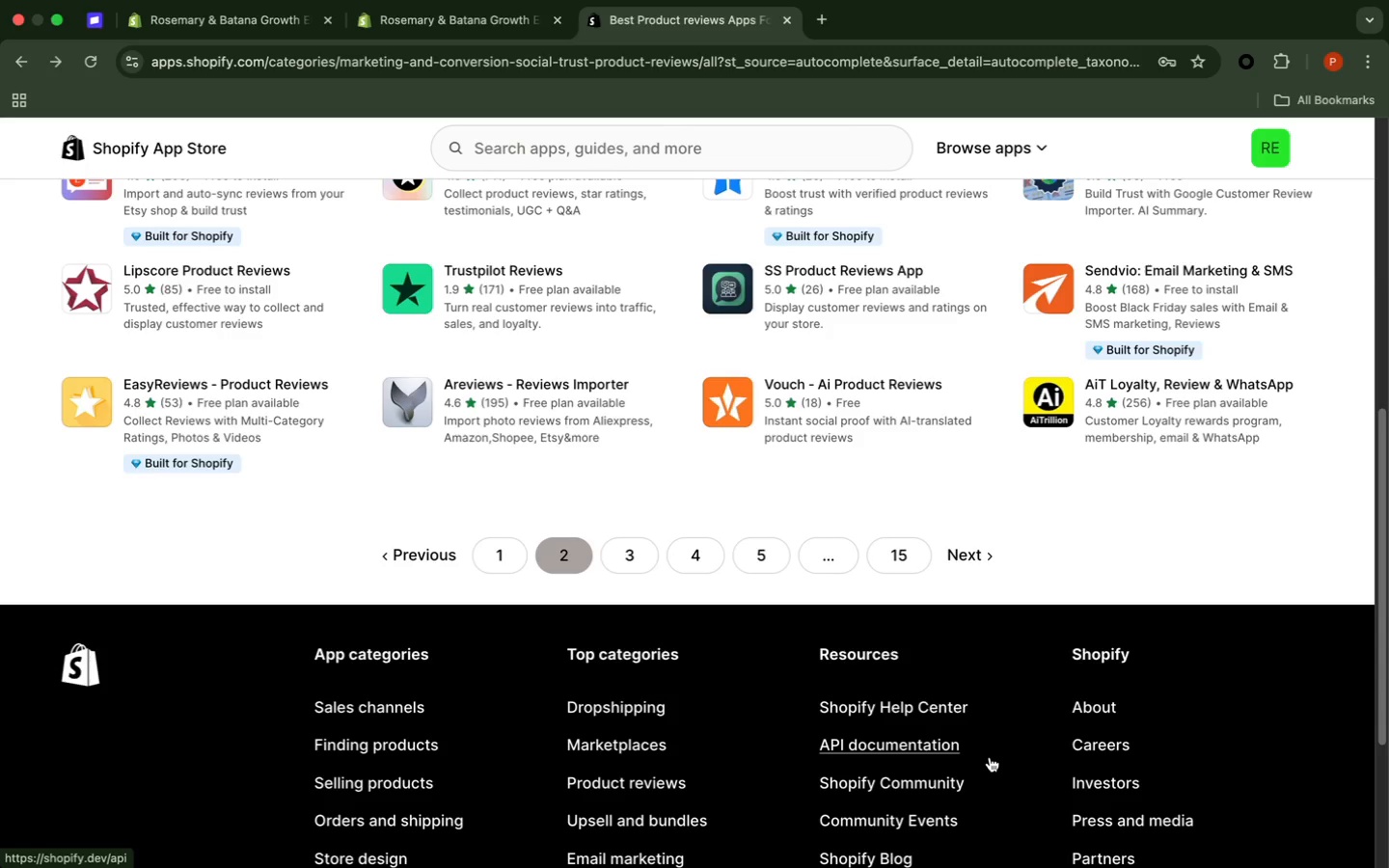 
wait(17.27)
 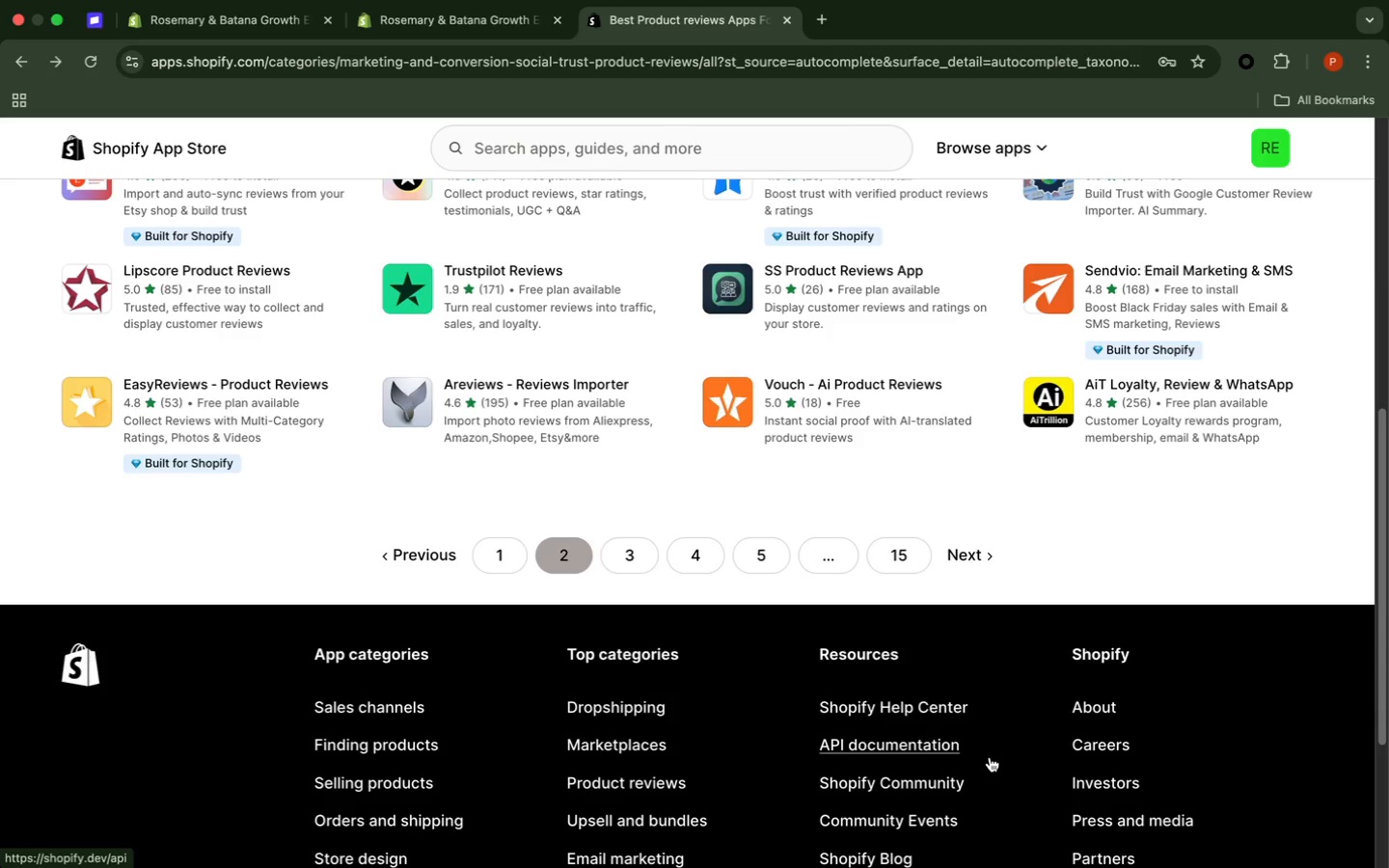 
left_click([10, 57])
 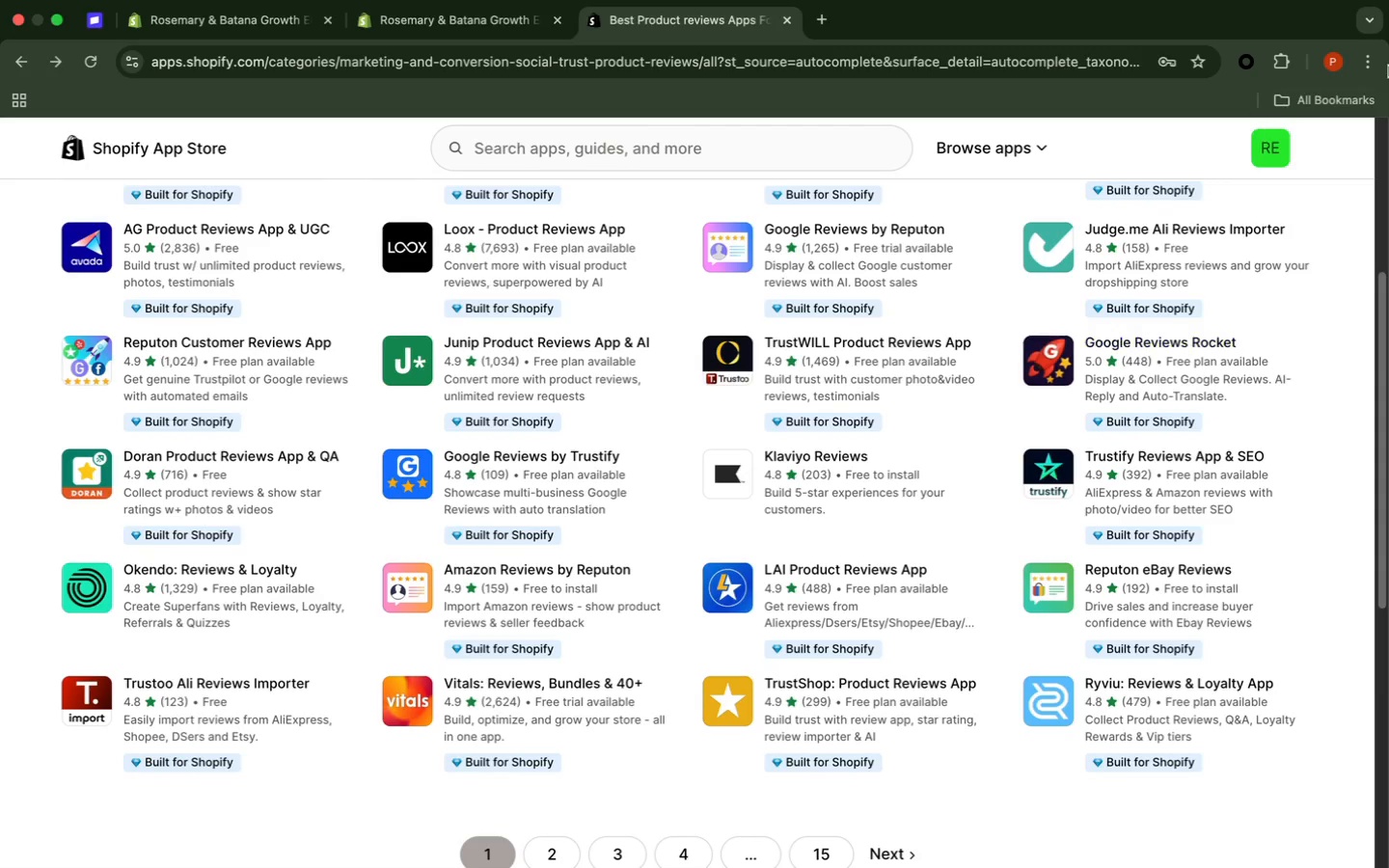 
left_click([1388, 228])
 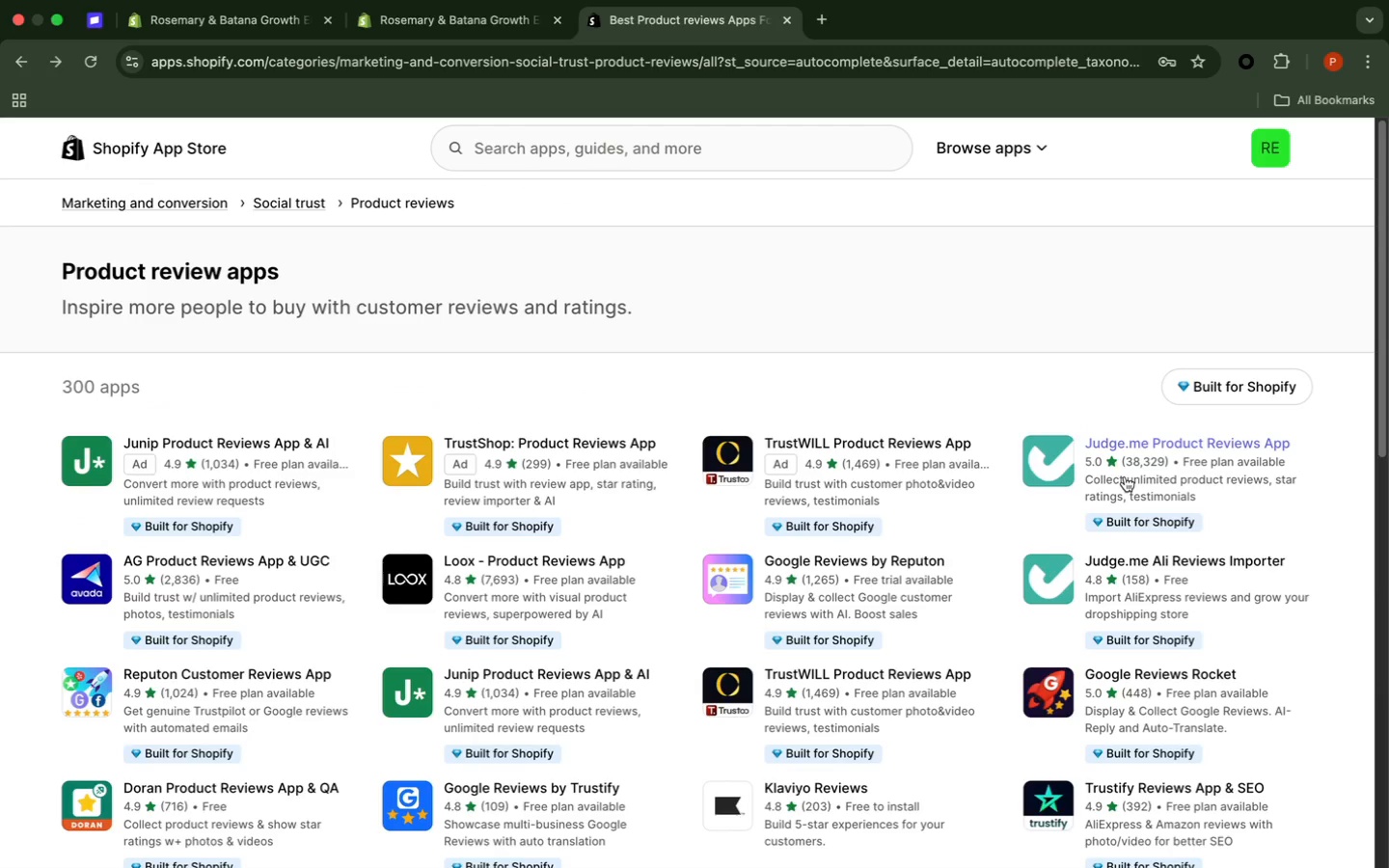 
left_click([1126, 446])
 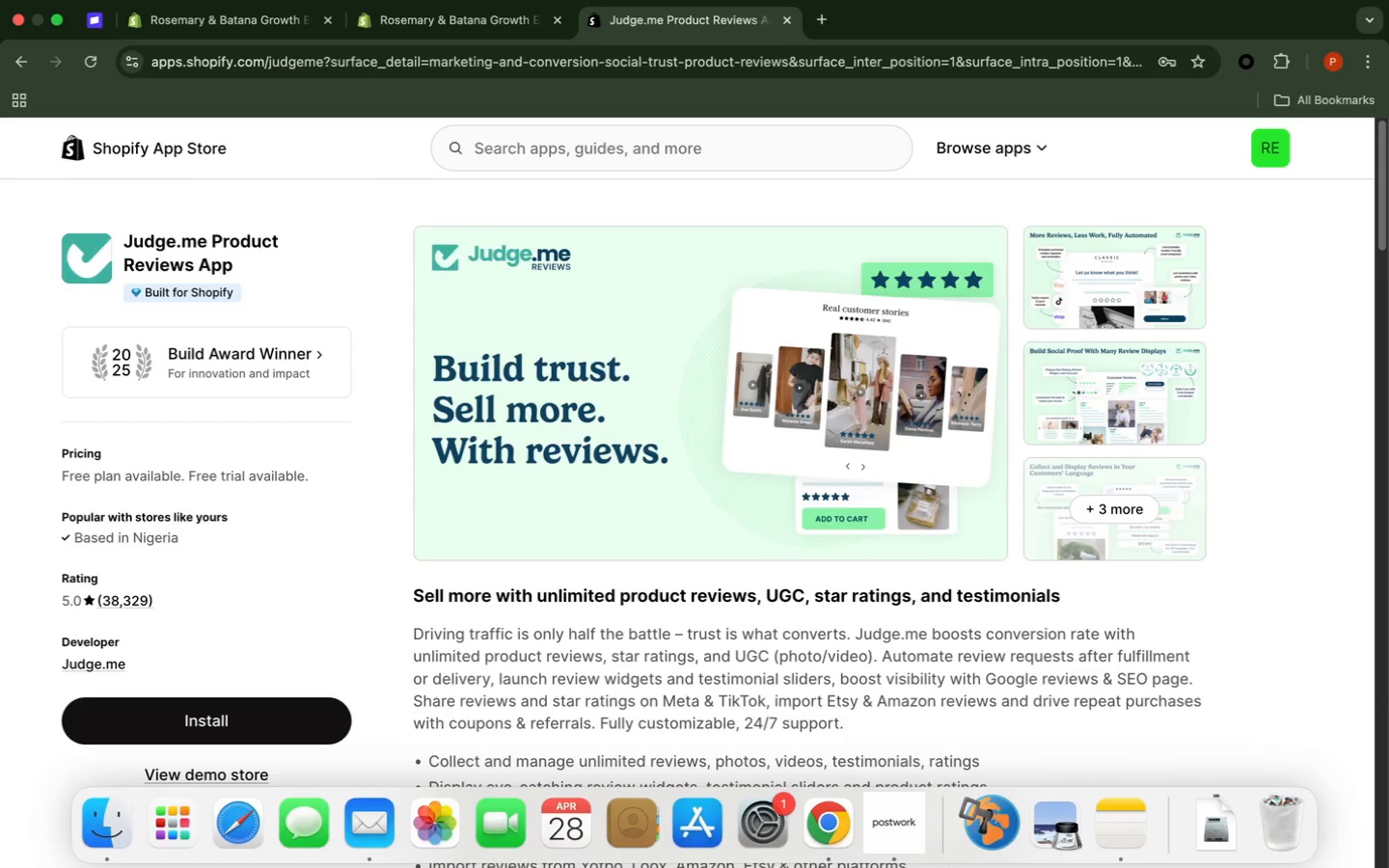 
left_click([897, 836])